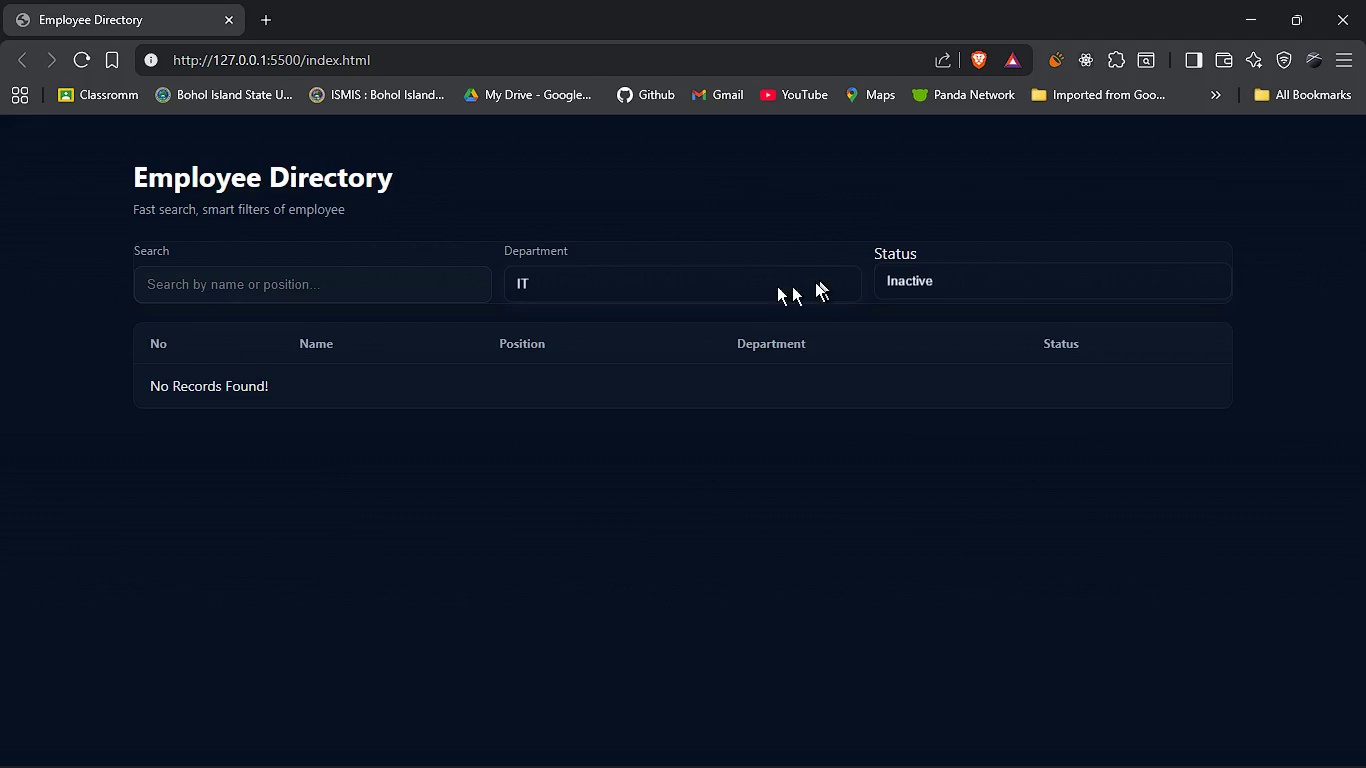 
key(D)
 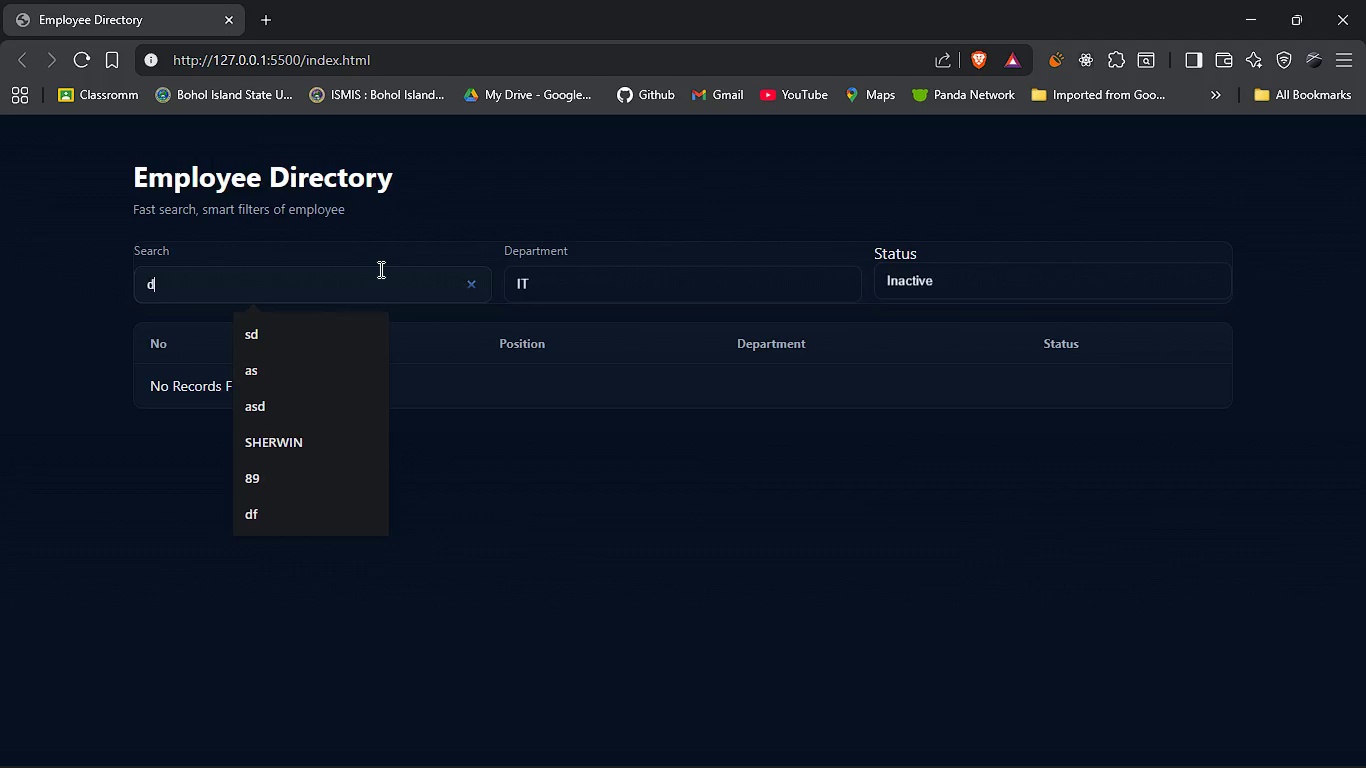 
left_click([379, 269])
 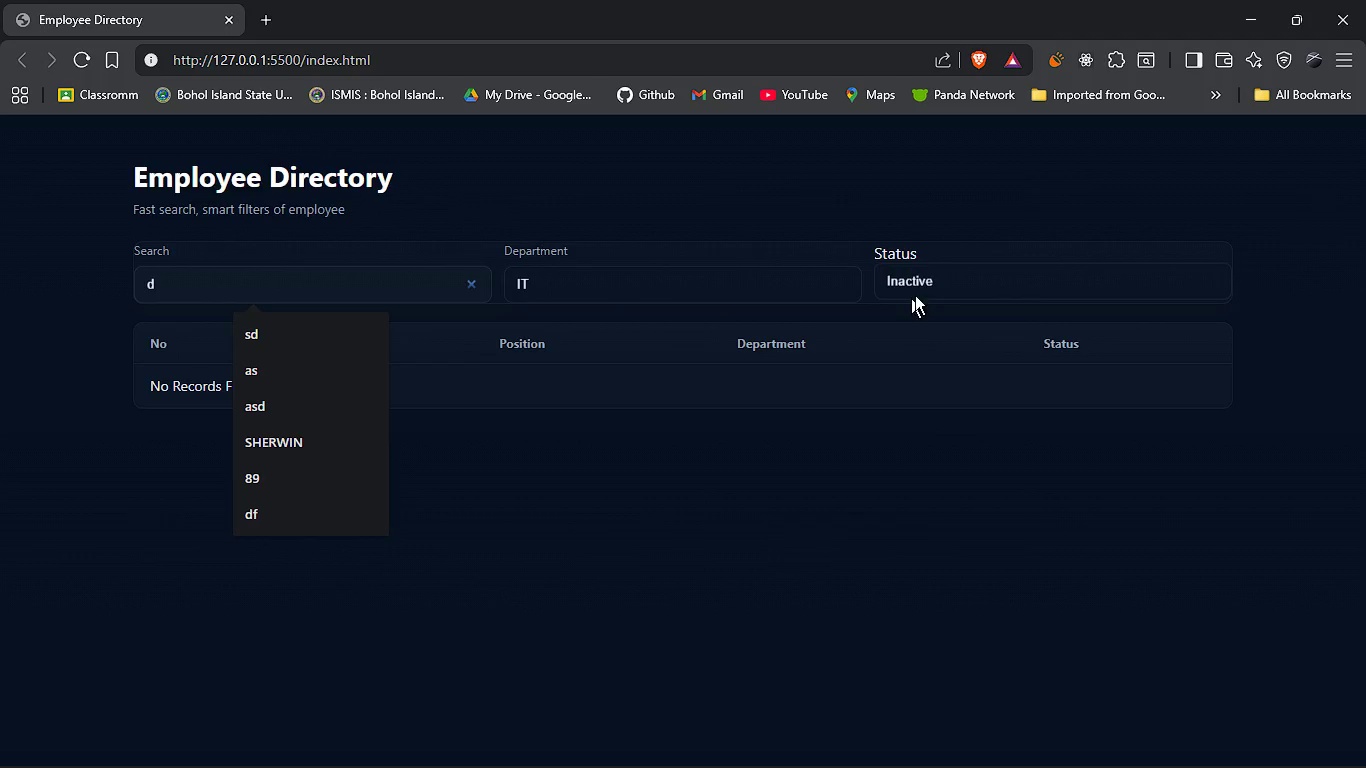 
left_click([919, 287])
 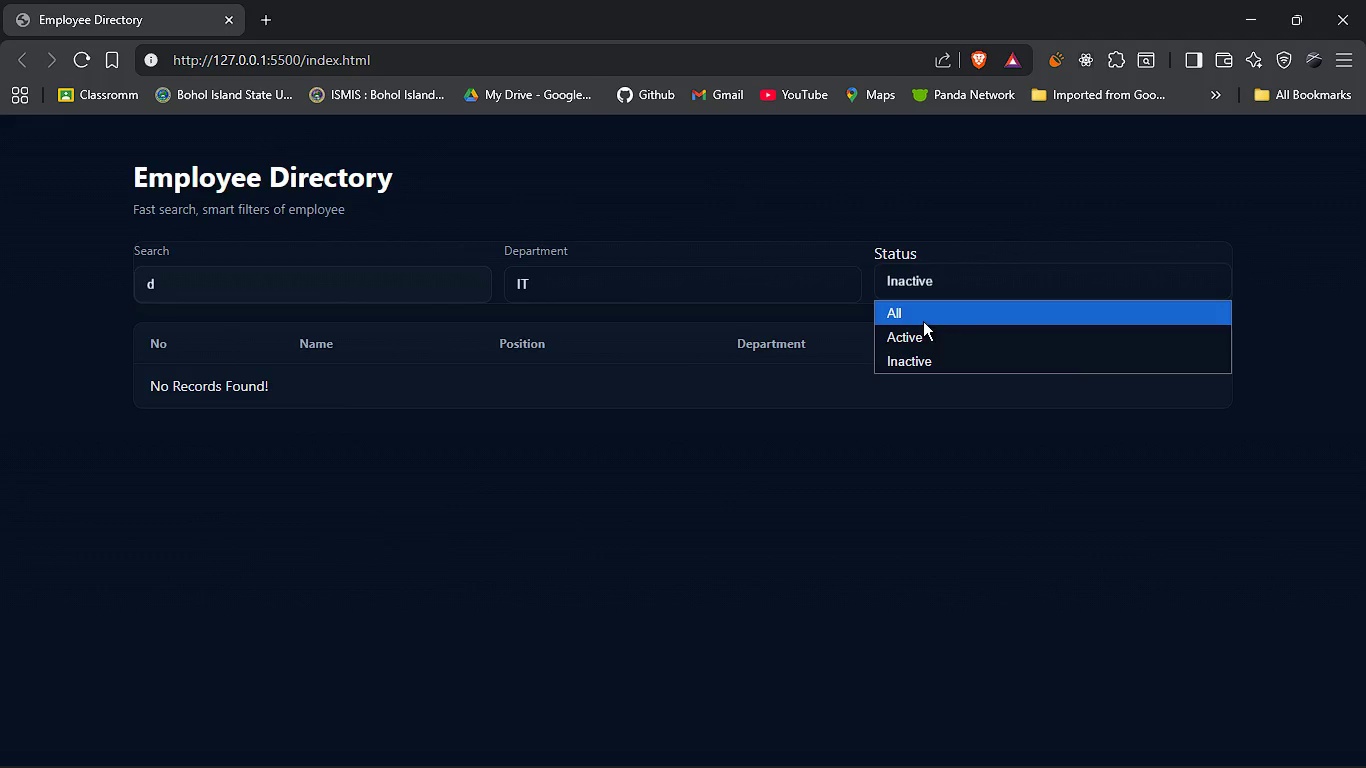 
left_click([923, 321])
 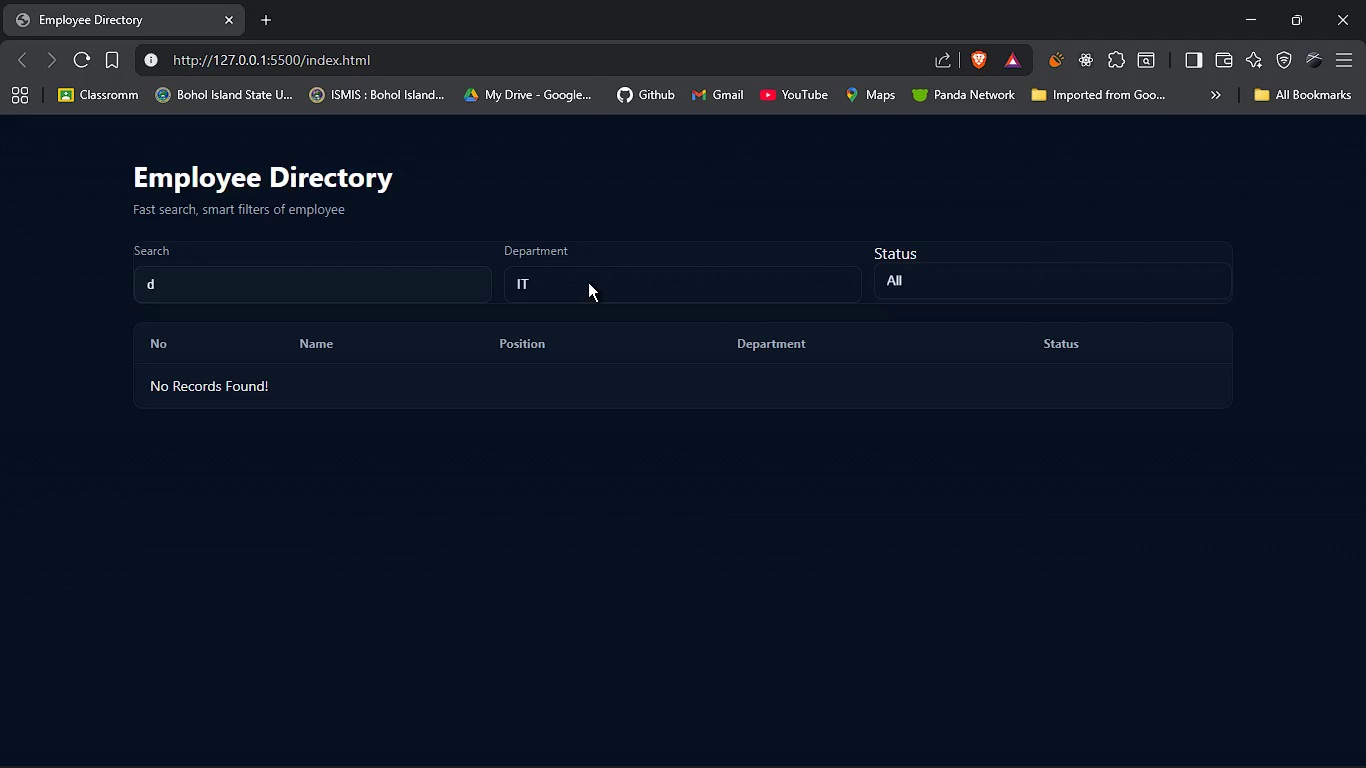 
left_click([588, 282])
 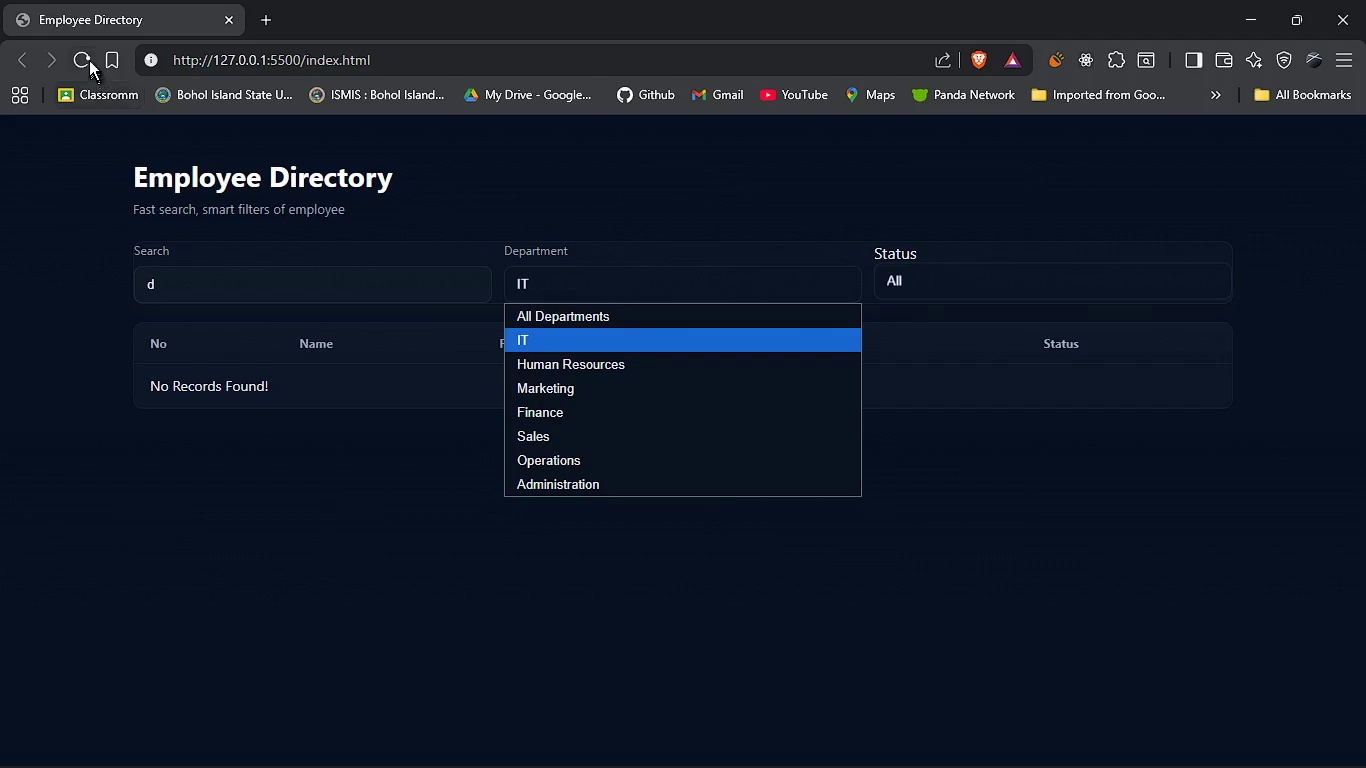 
left_click([88, 49])
 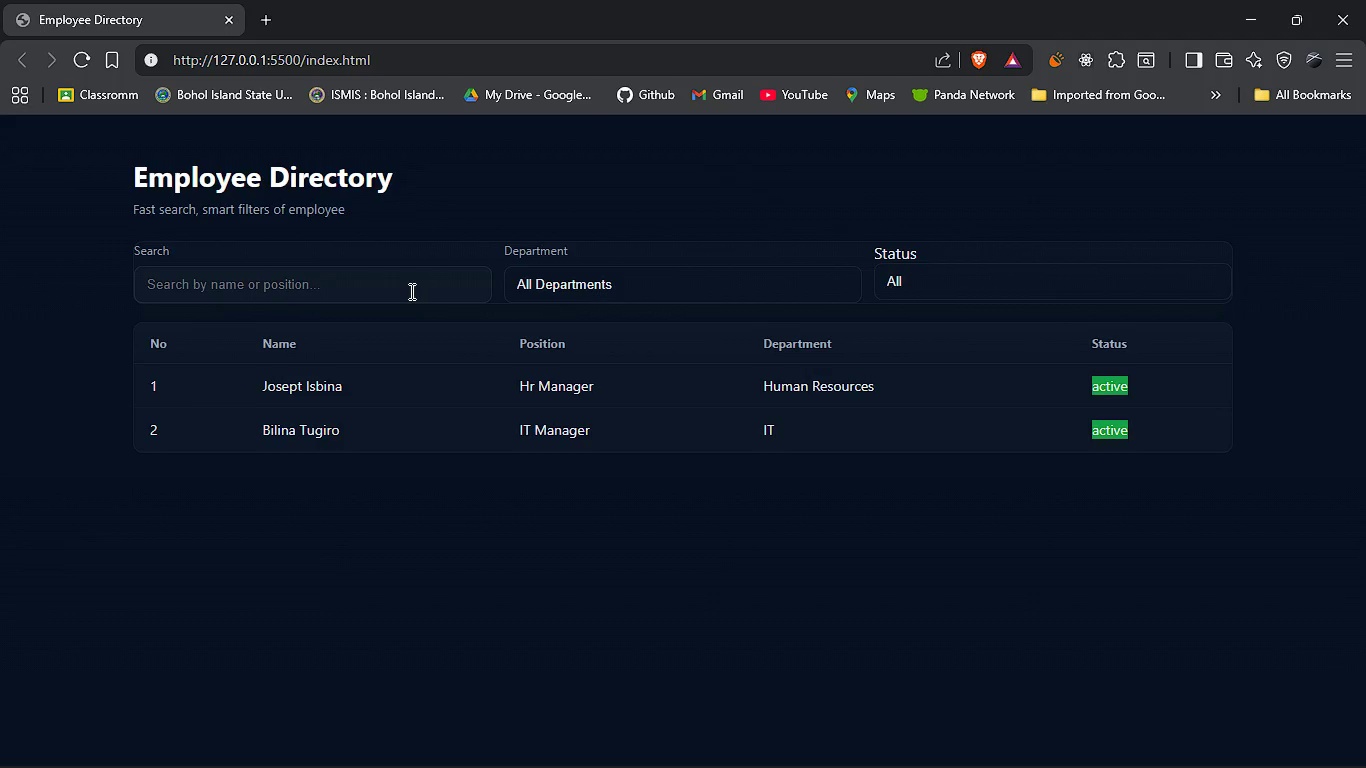 
left_click([410, 291])
 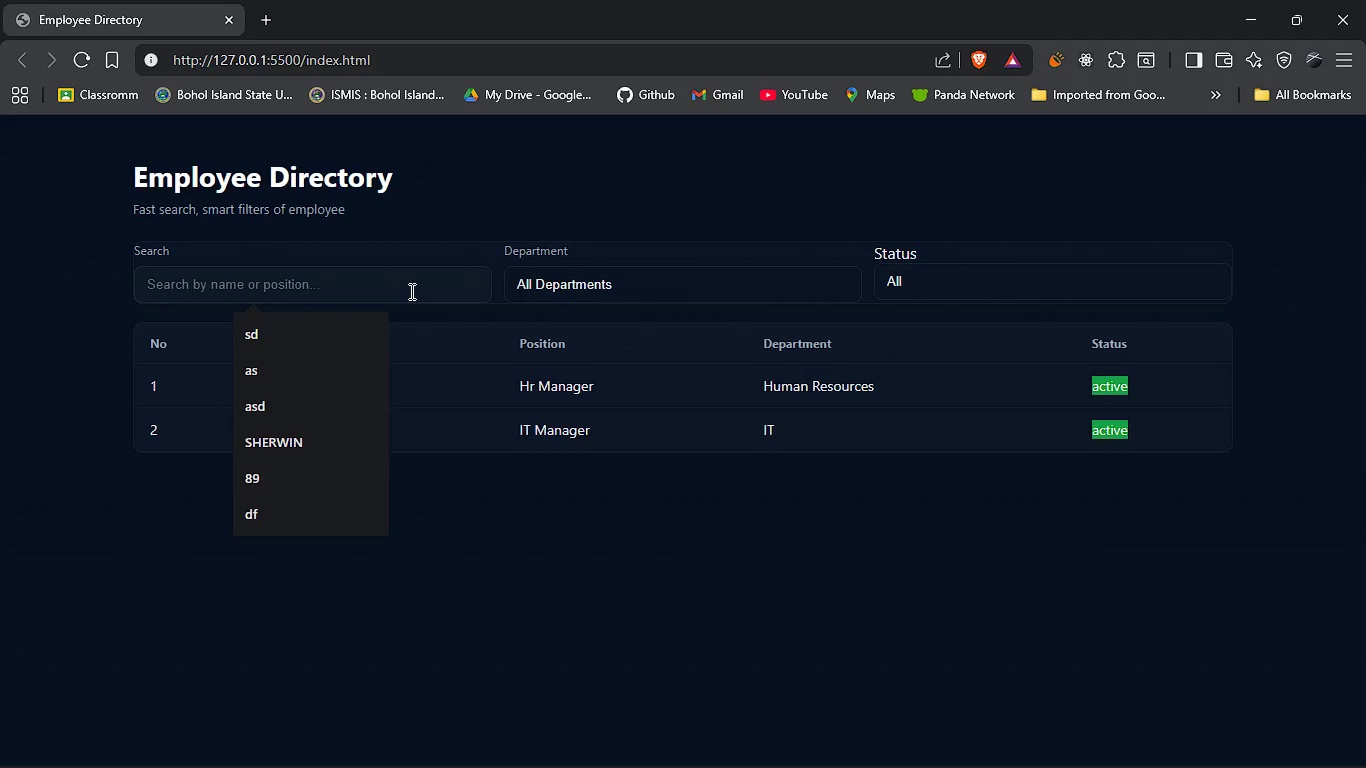 
type(Hr)
key(Backspace)
key(Backspace)
type(hr)
key(Backspace)
key(Backspace)
type(J)
 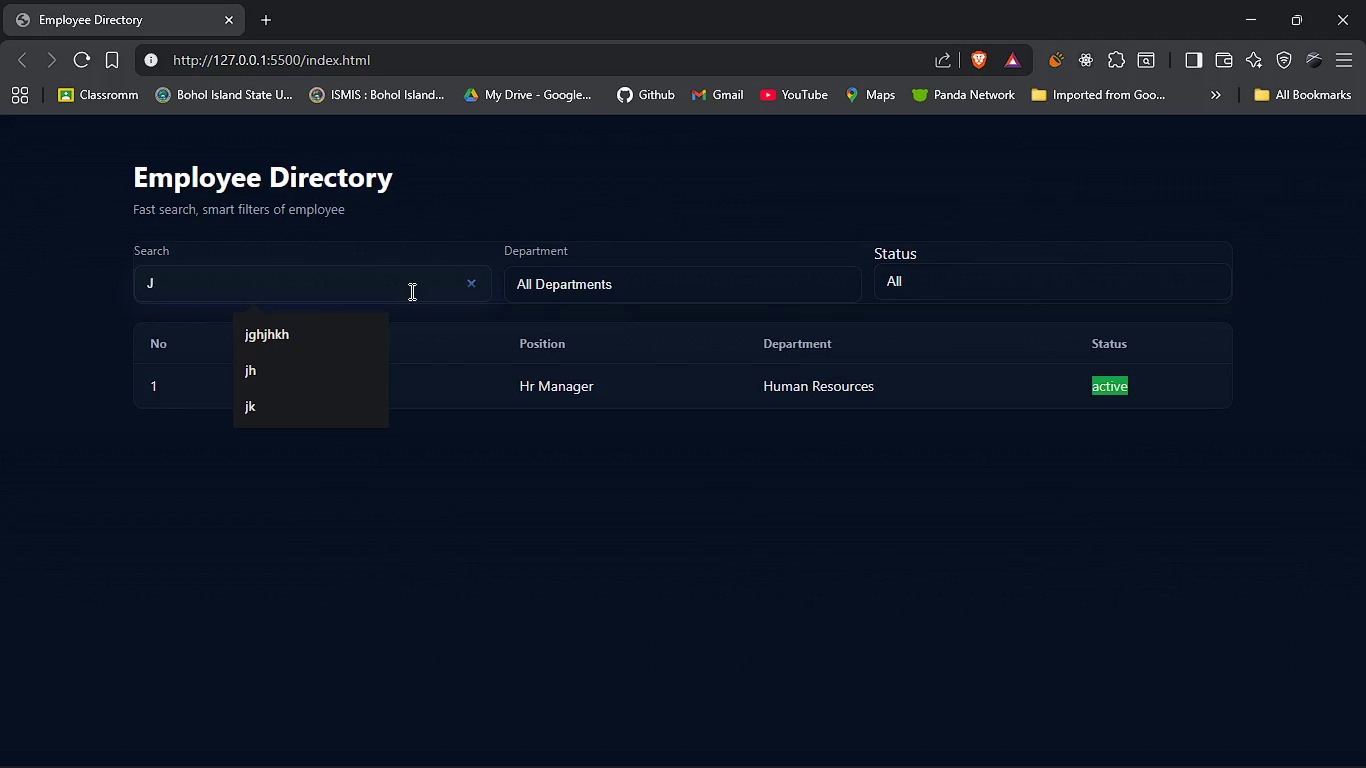 
left_click([463, 453])
 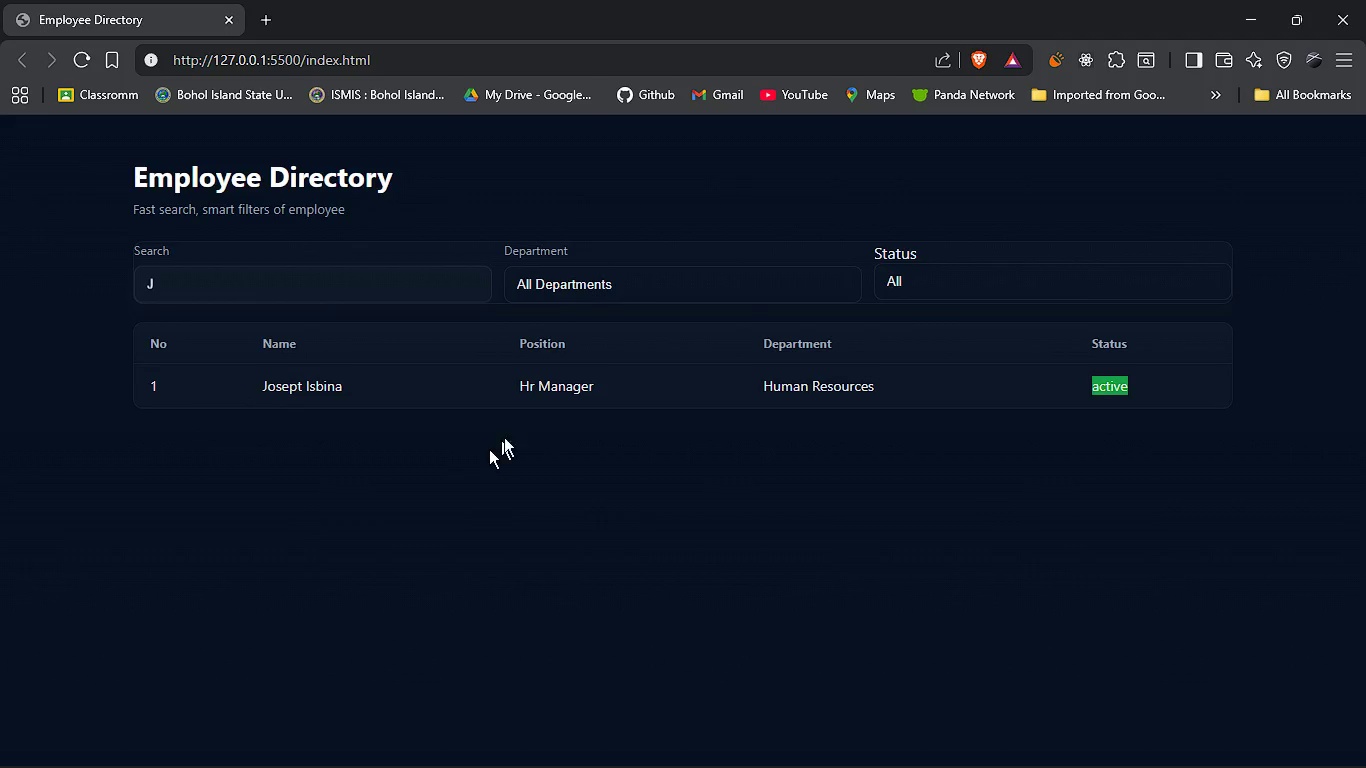 
wait(5.53)
 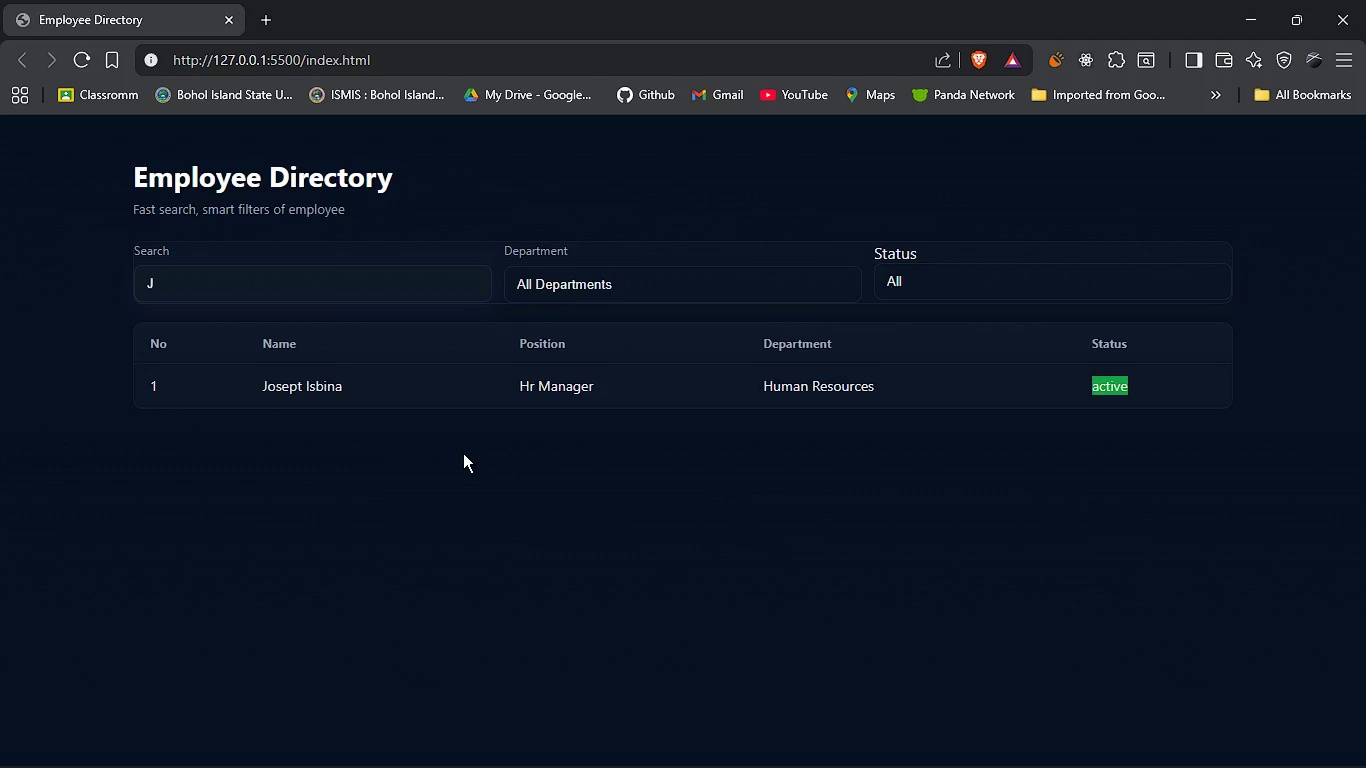 
left_click([596, 270])
 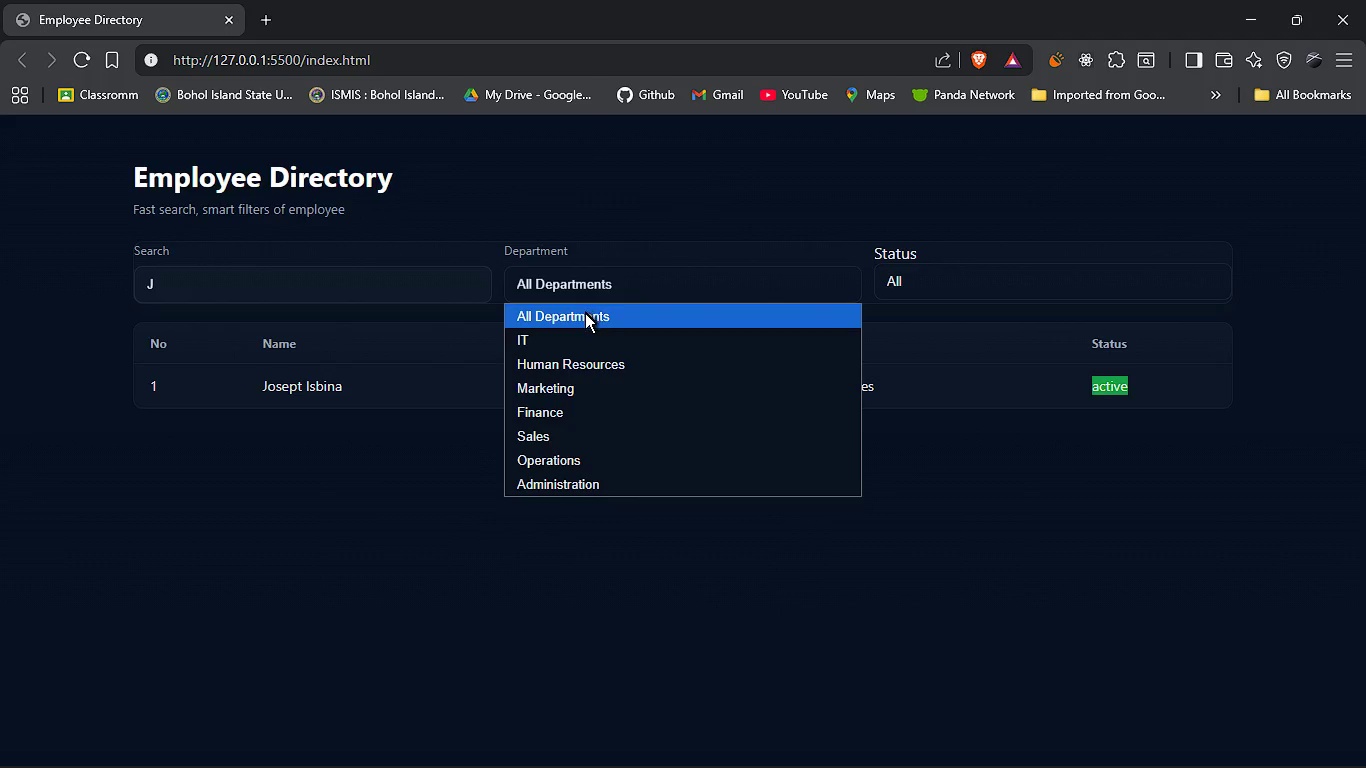 
left_click([585, 314])
 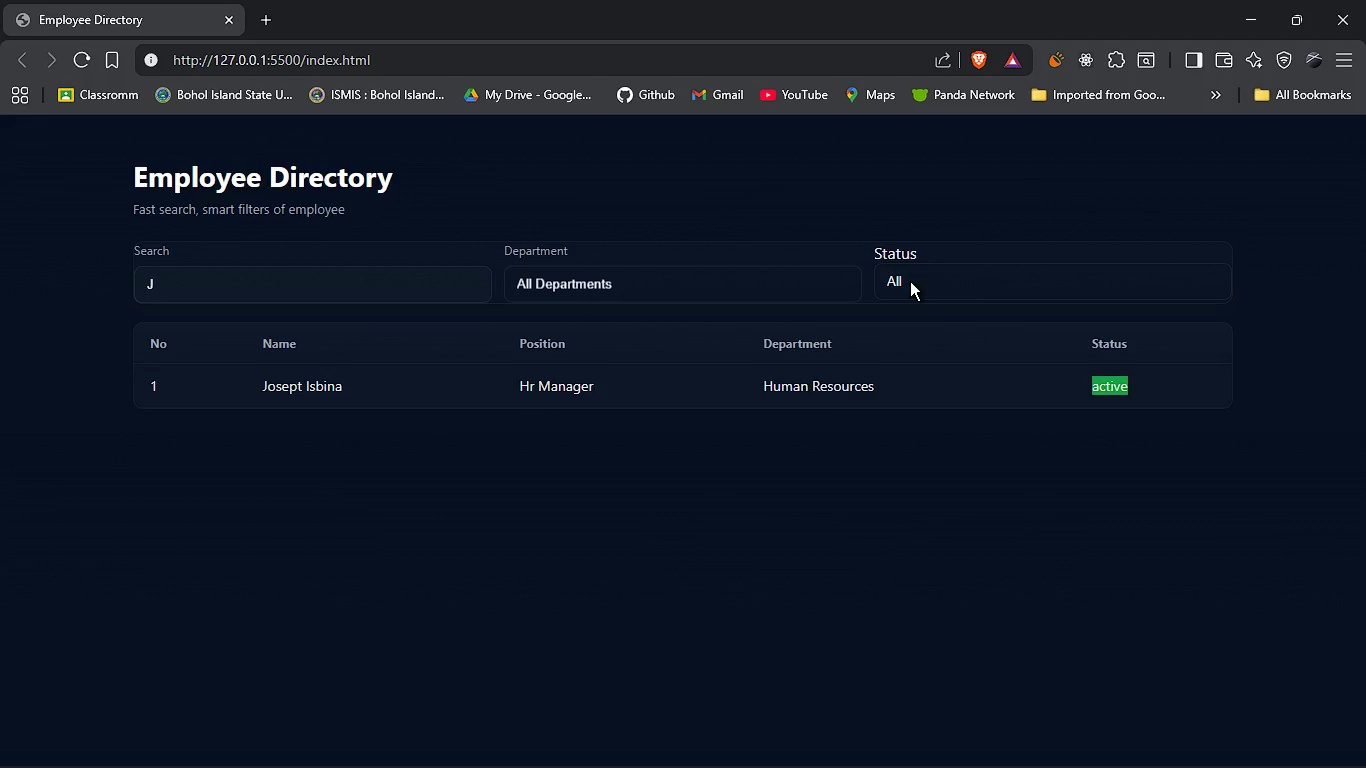 
left_click([910, 281])
 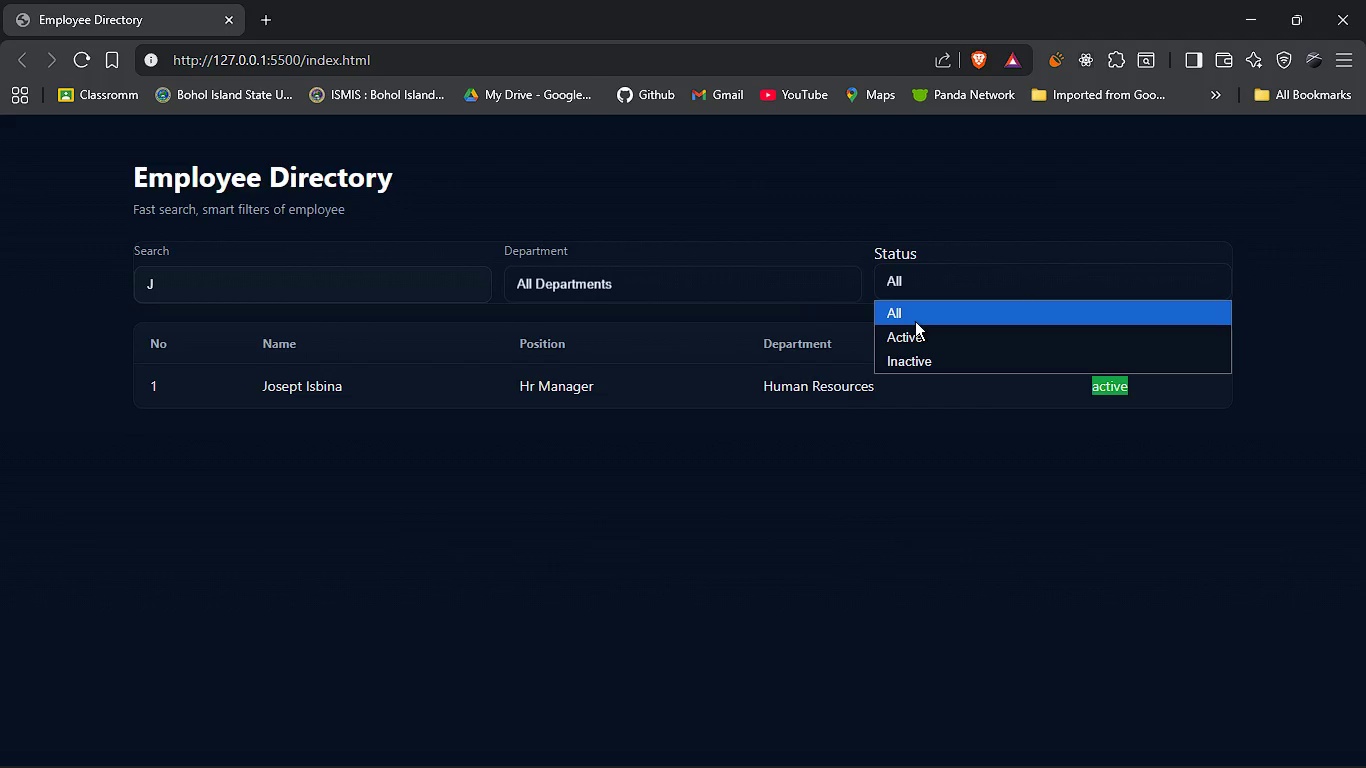 
left_click([915, 321])
 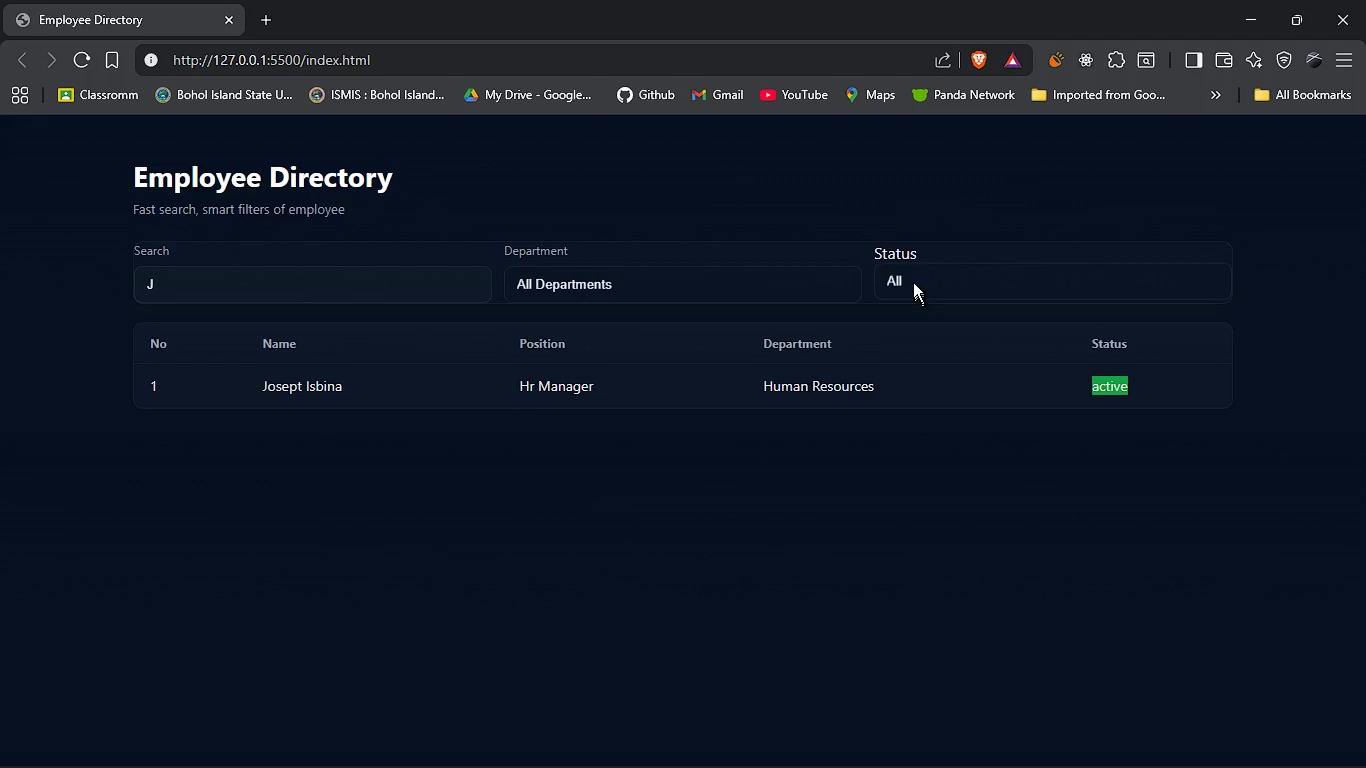 
left_click([913, 282])
 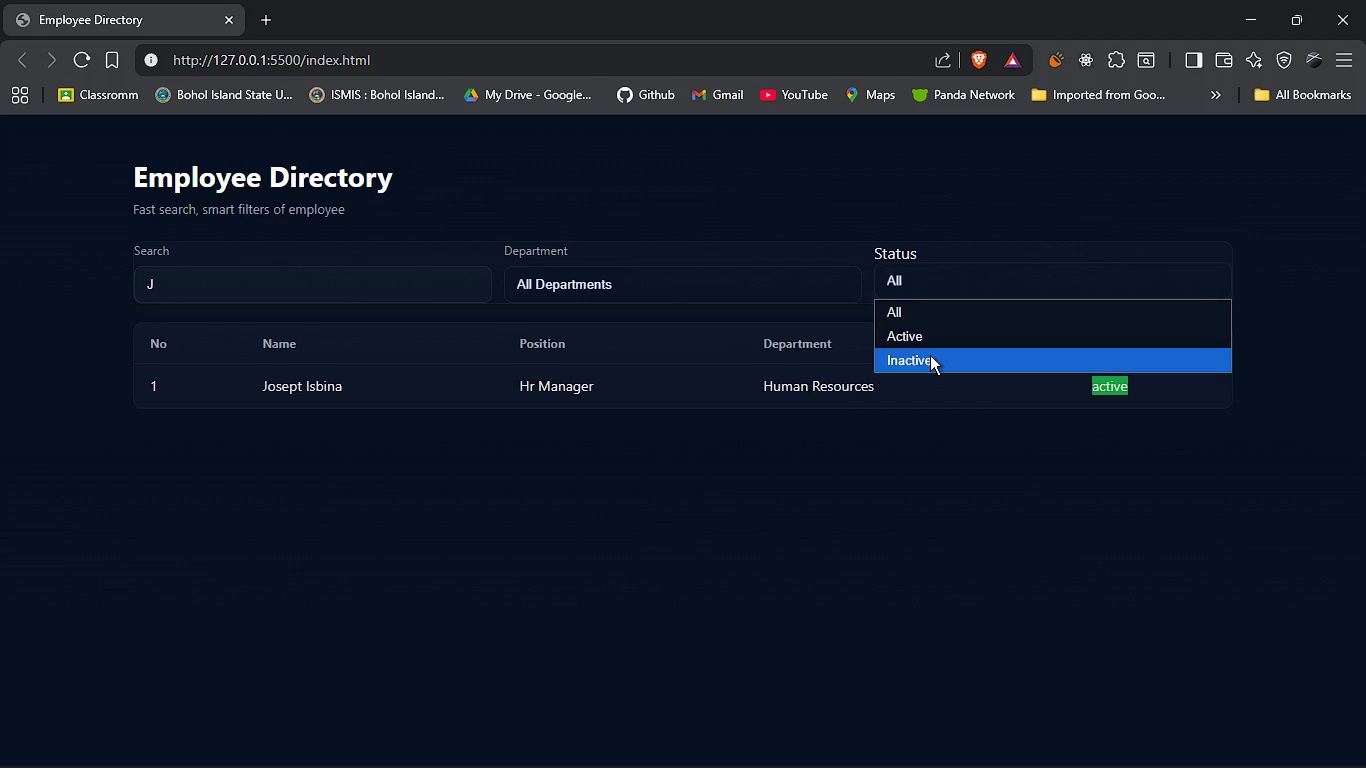 
left_click([930, 355])
 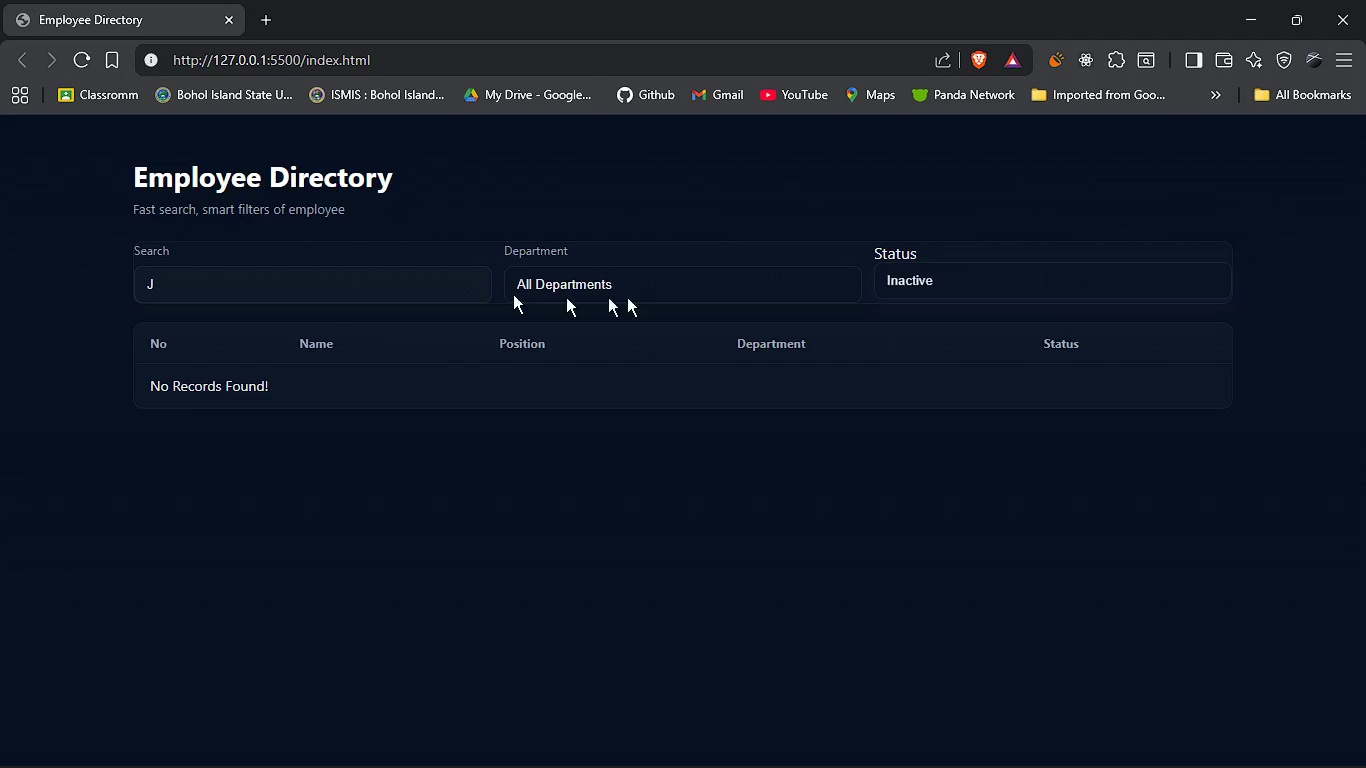 
left_click([910, 269])
 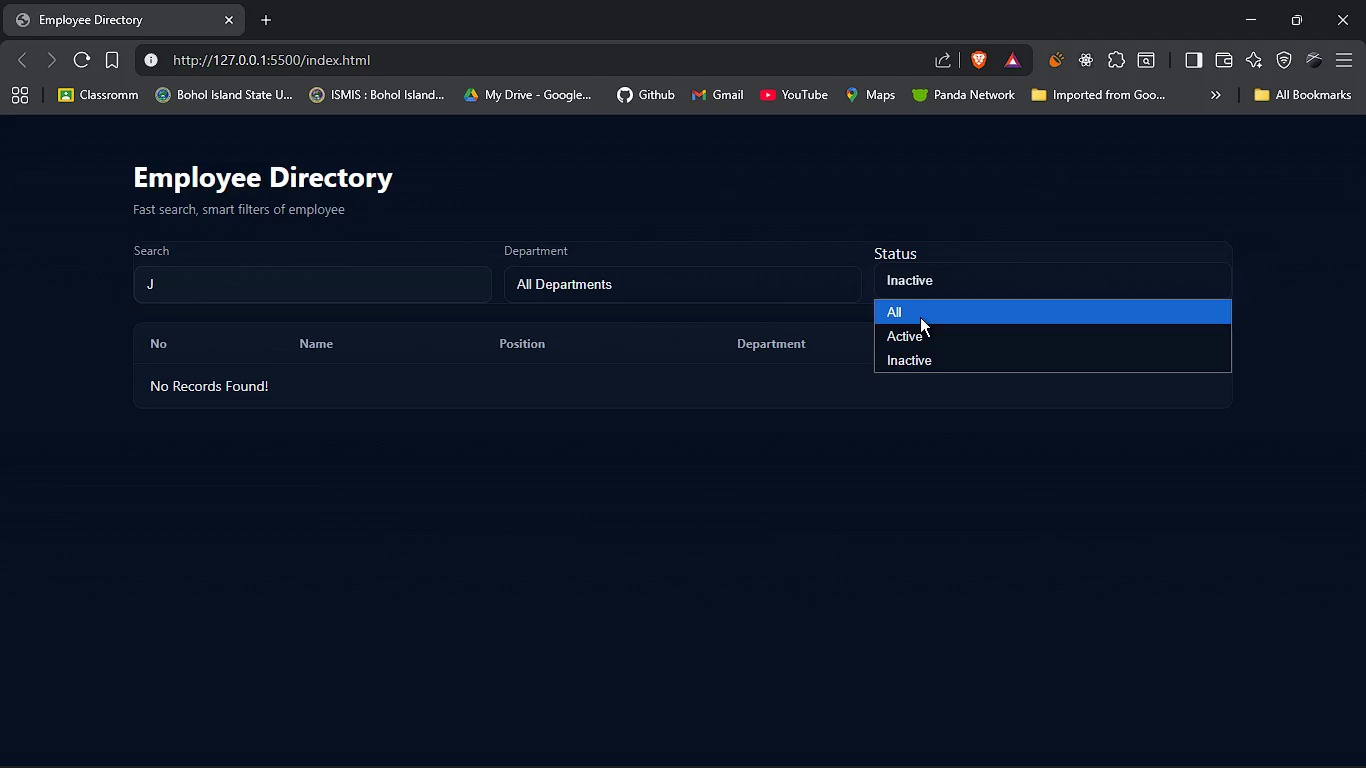 
left_click([920, 317])
 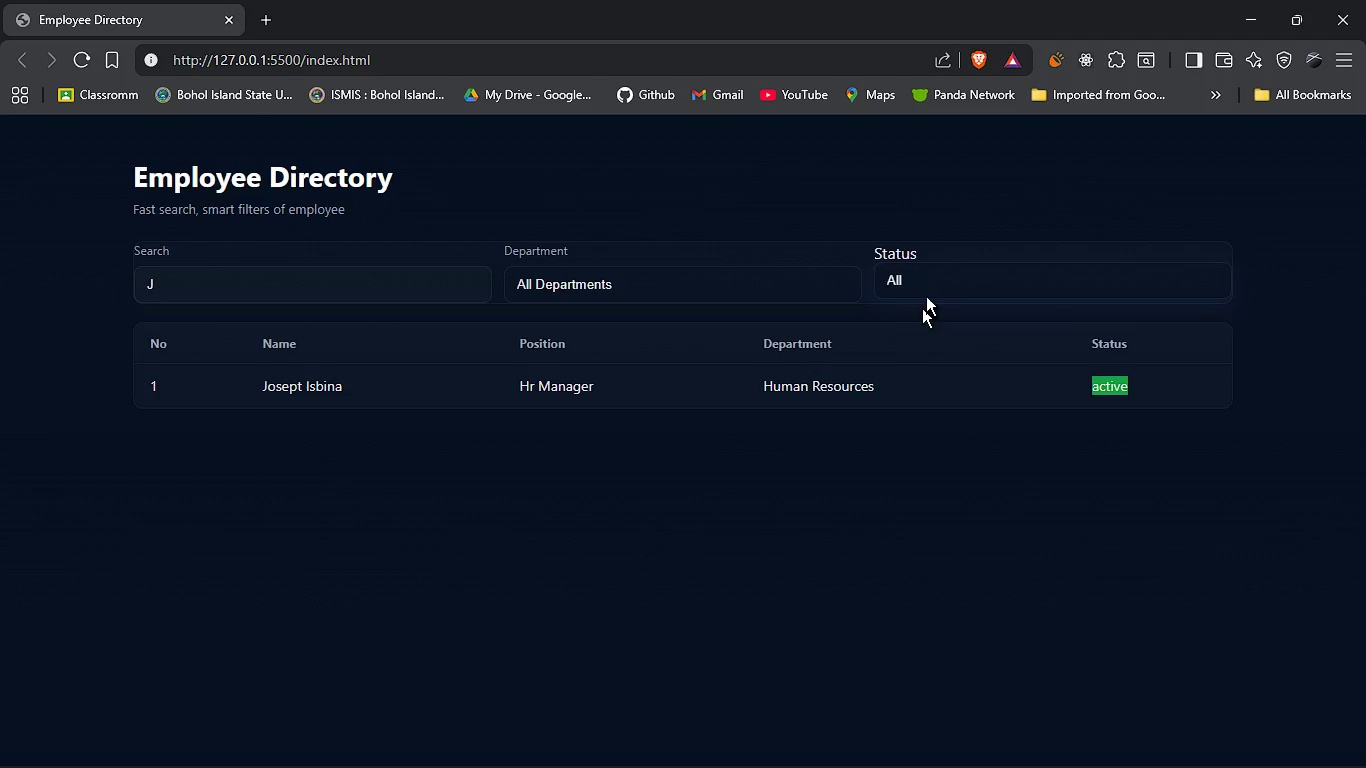 
left_click([930, 288])
 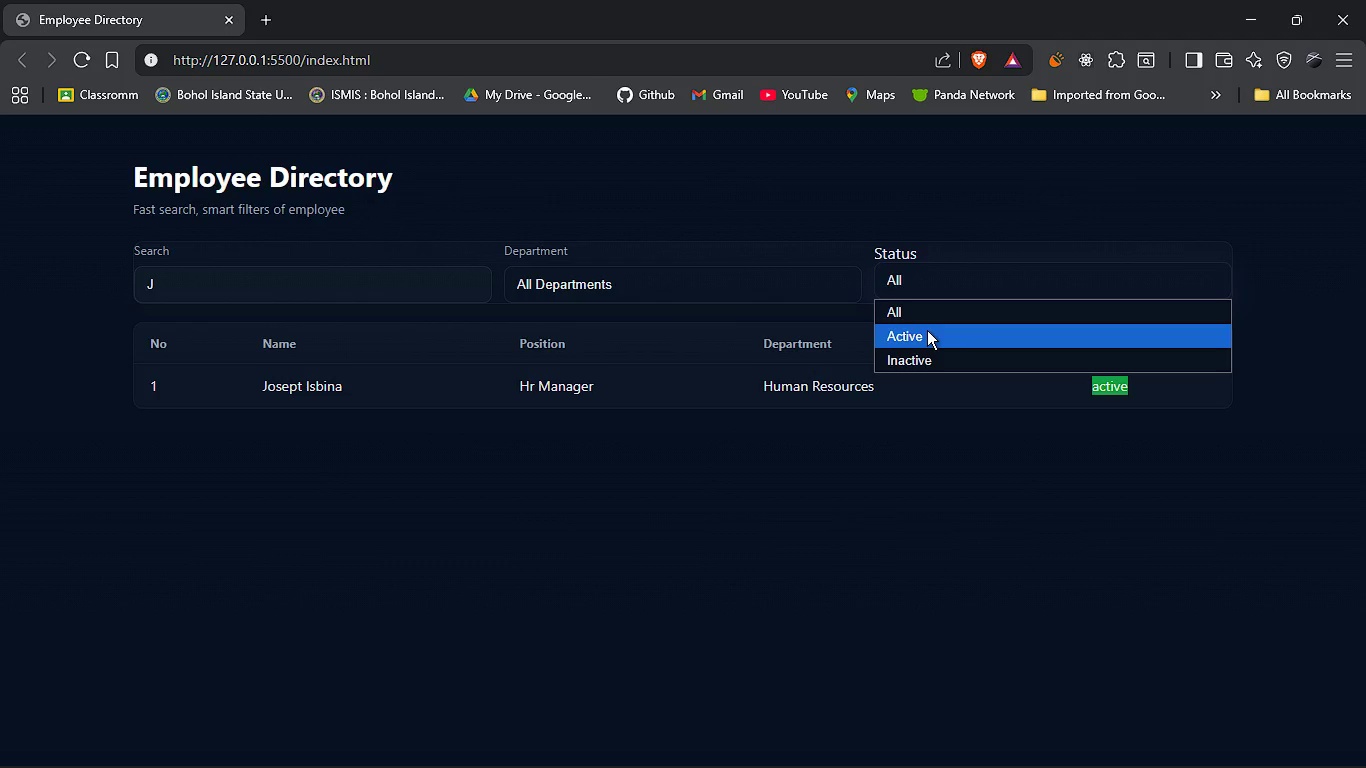 
left_click([927, 330])
 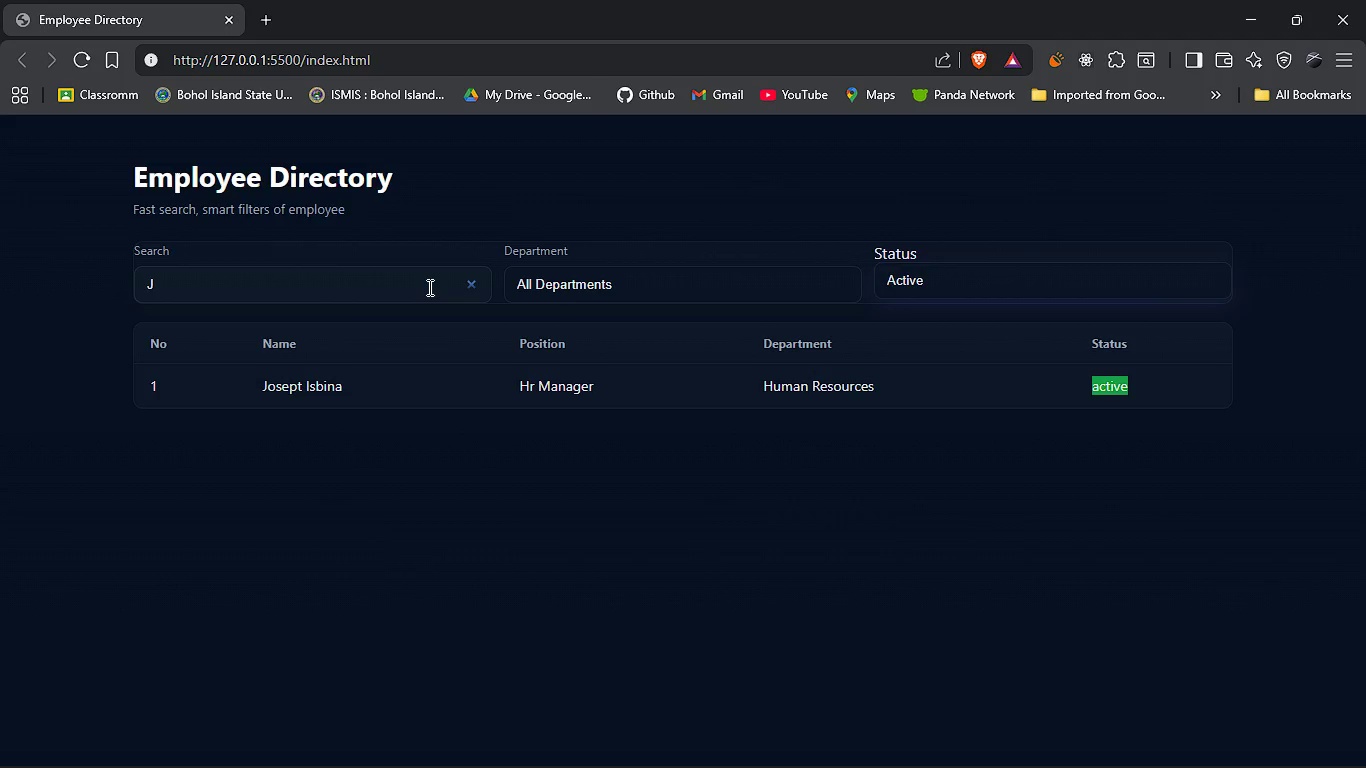 
left_click([428, 287])
 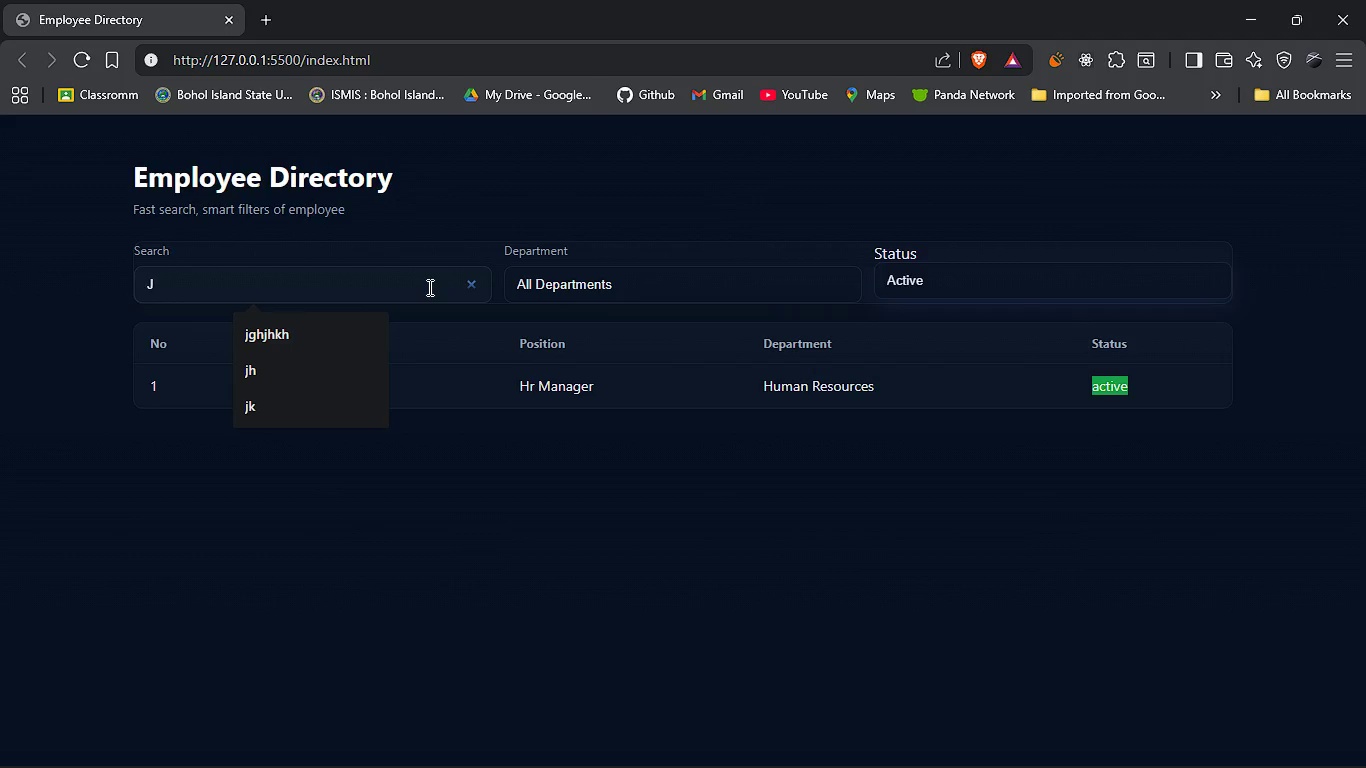 
key(Backspace)
 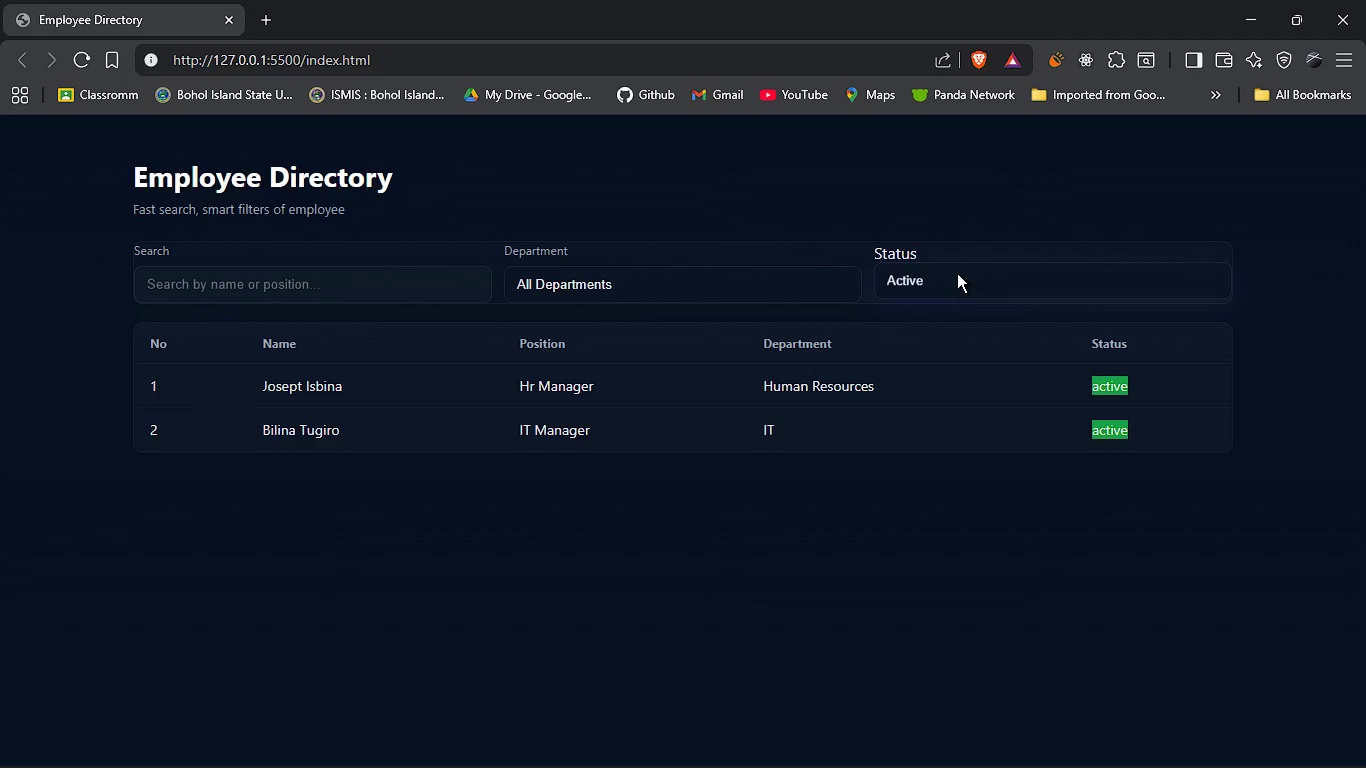 
left_click([957, 273])
 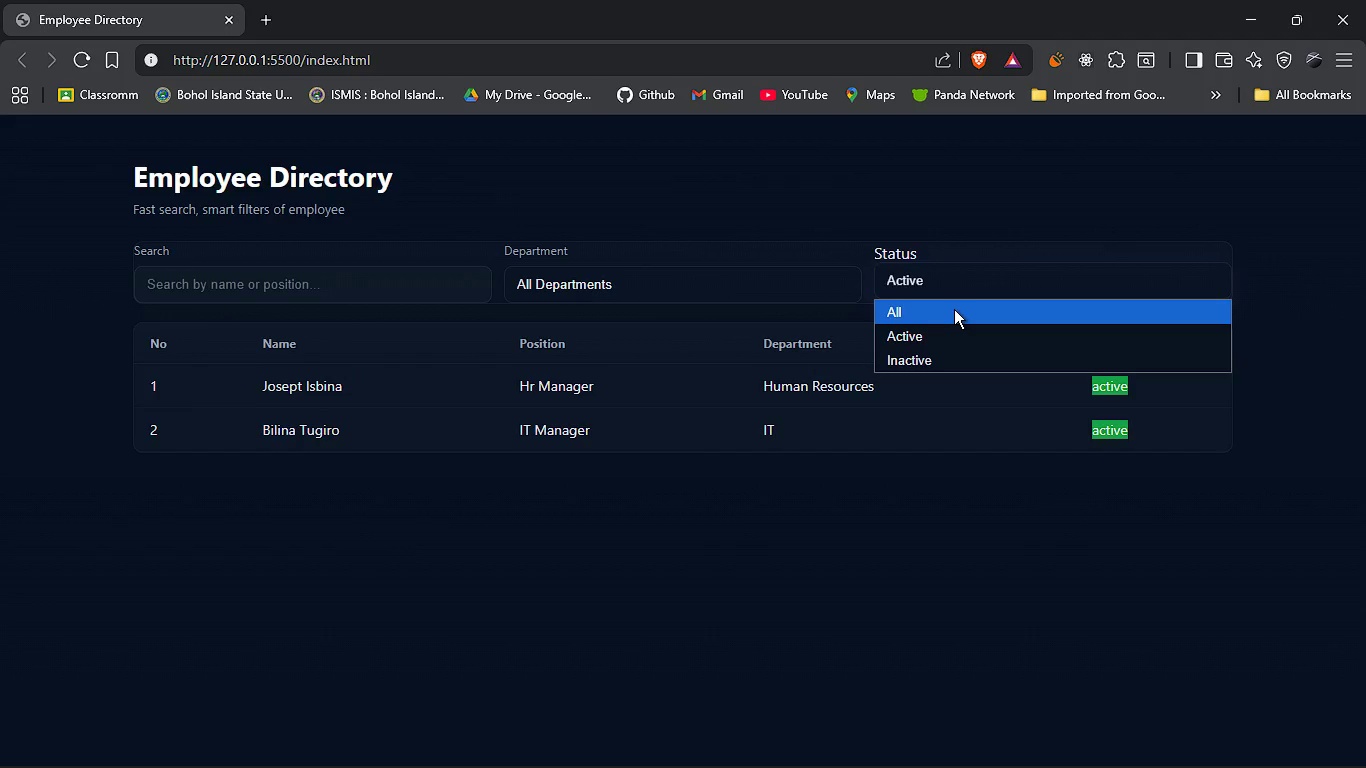 
left_click([954, 309])
 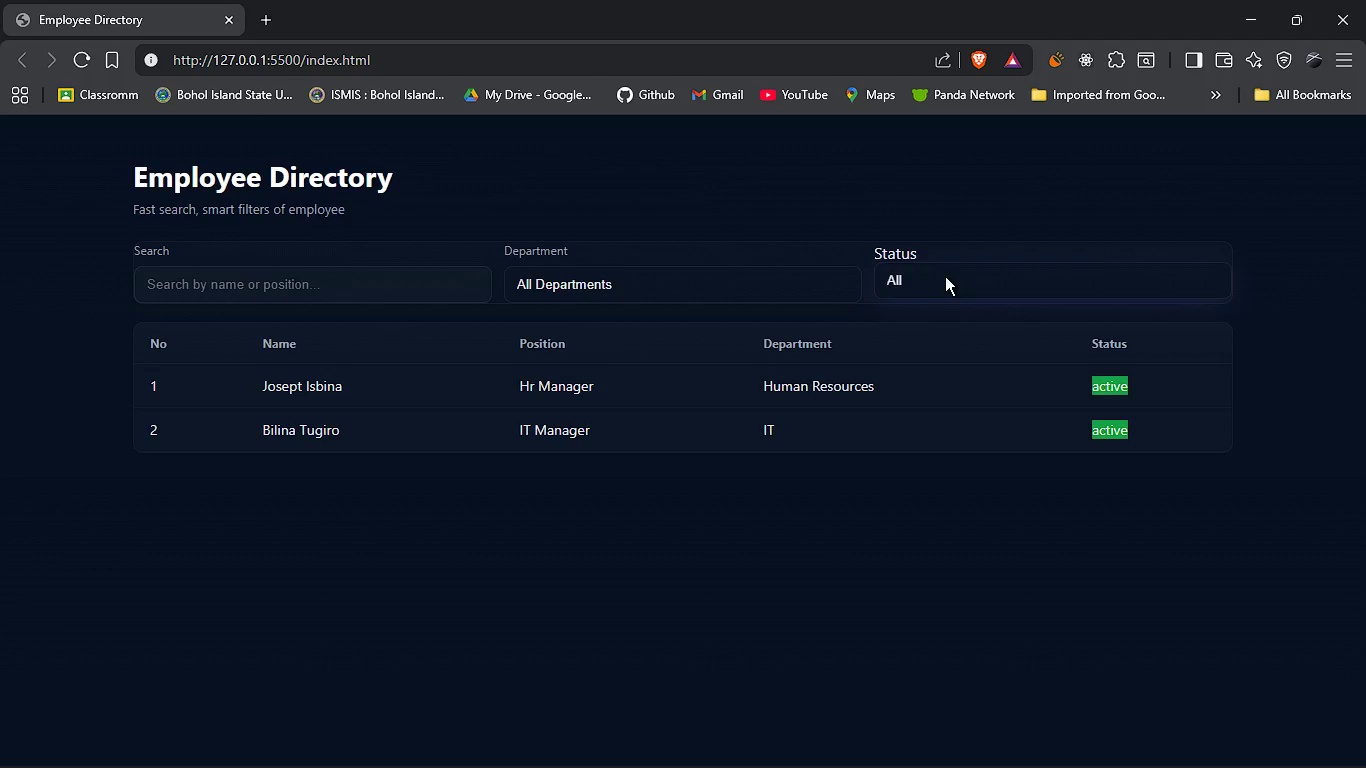 
left_click([945, 276])
 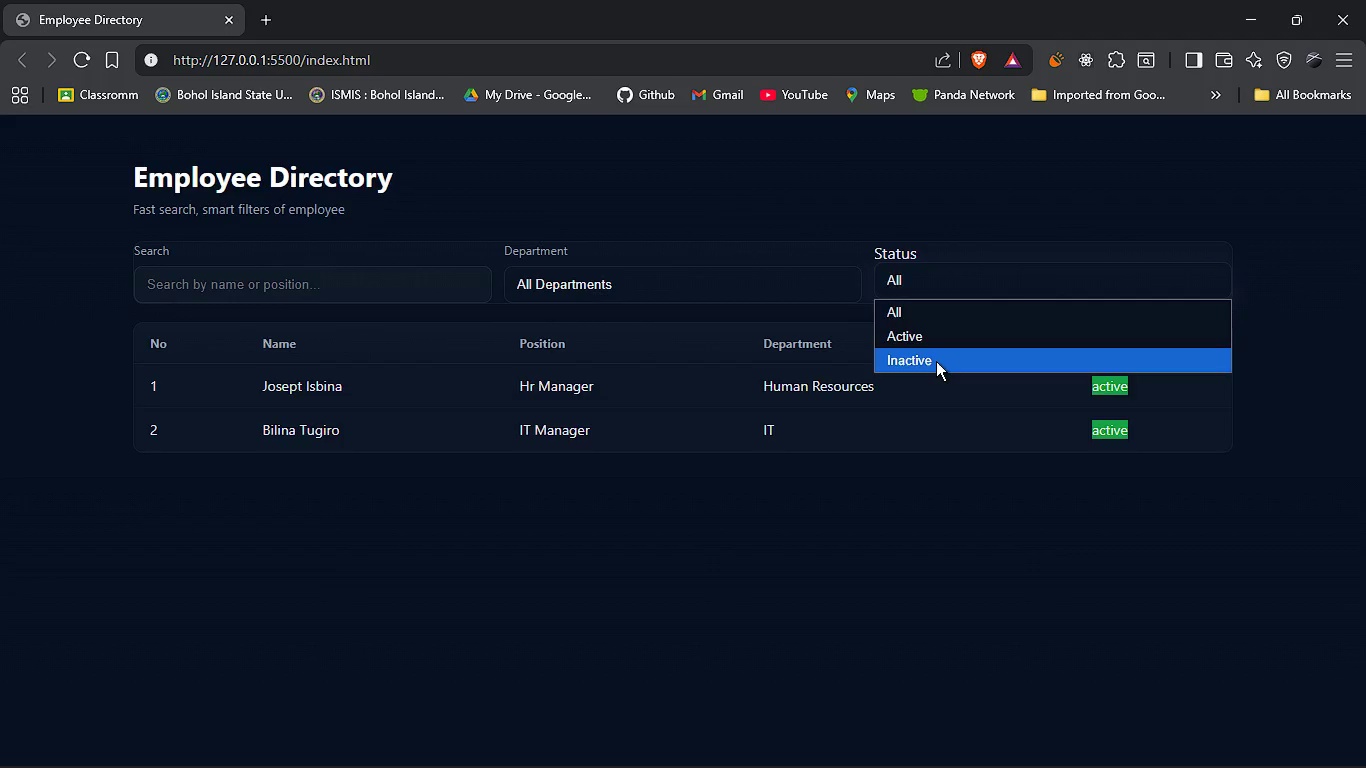 
left_click([936, 361])
 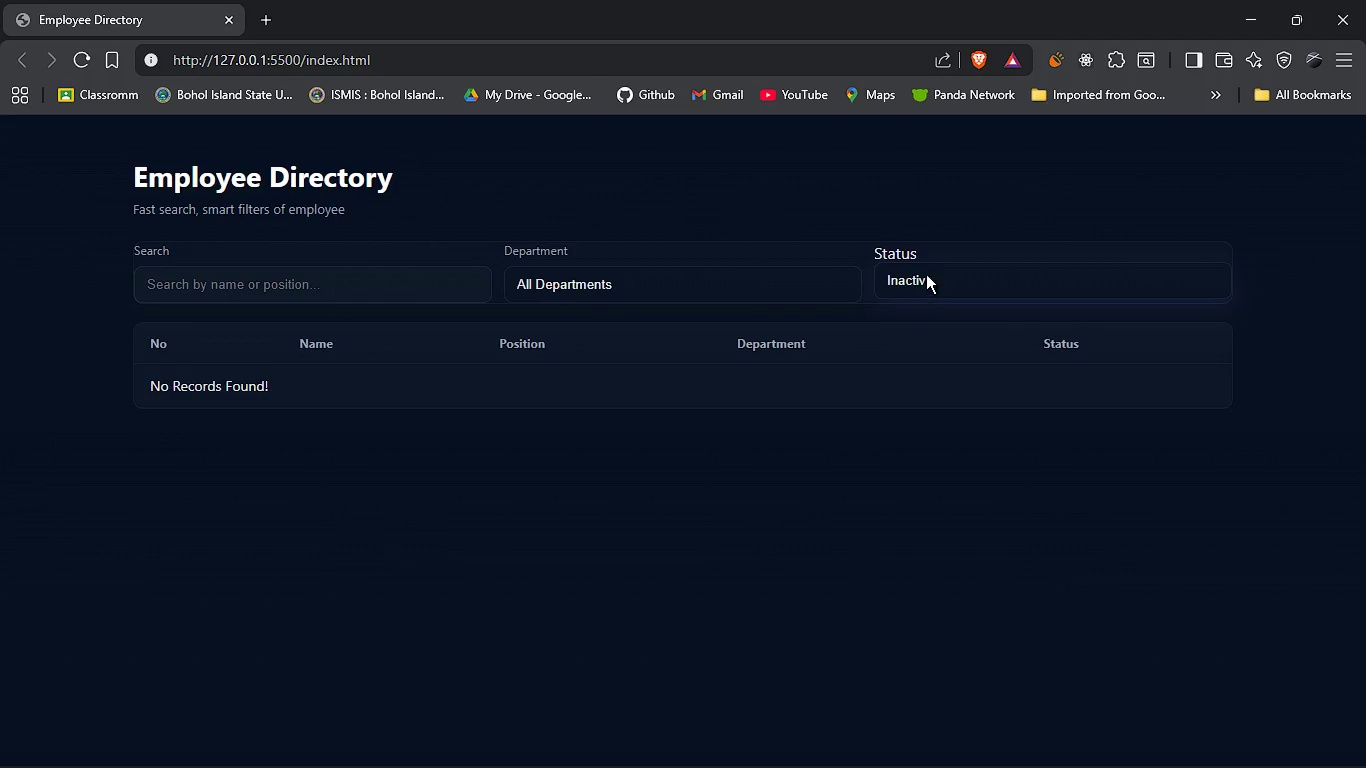 
left_click_drag(start_coordinate=[926, 274], to_coordinate=[923, 319])
 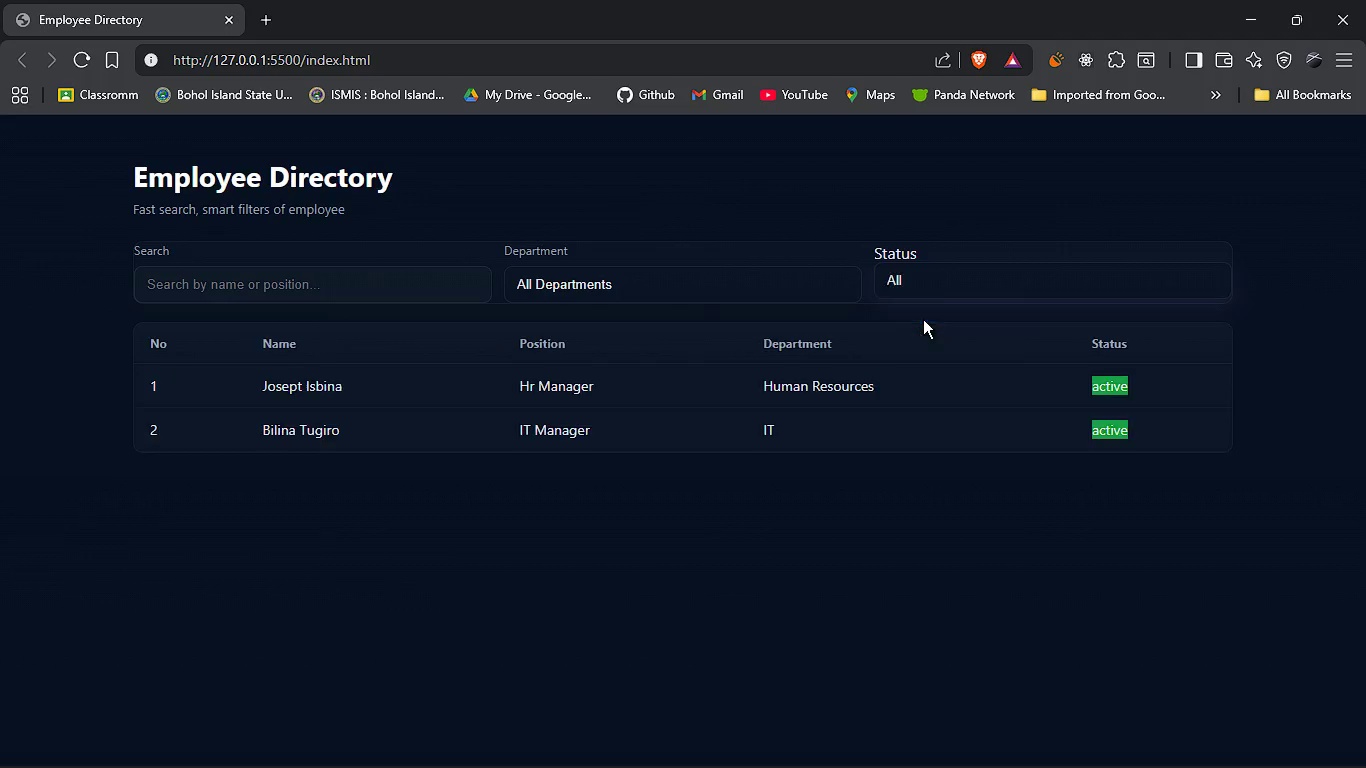 
left_click([923, 319])
 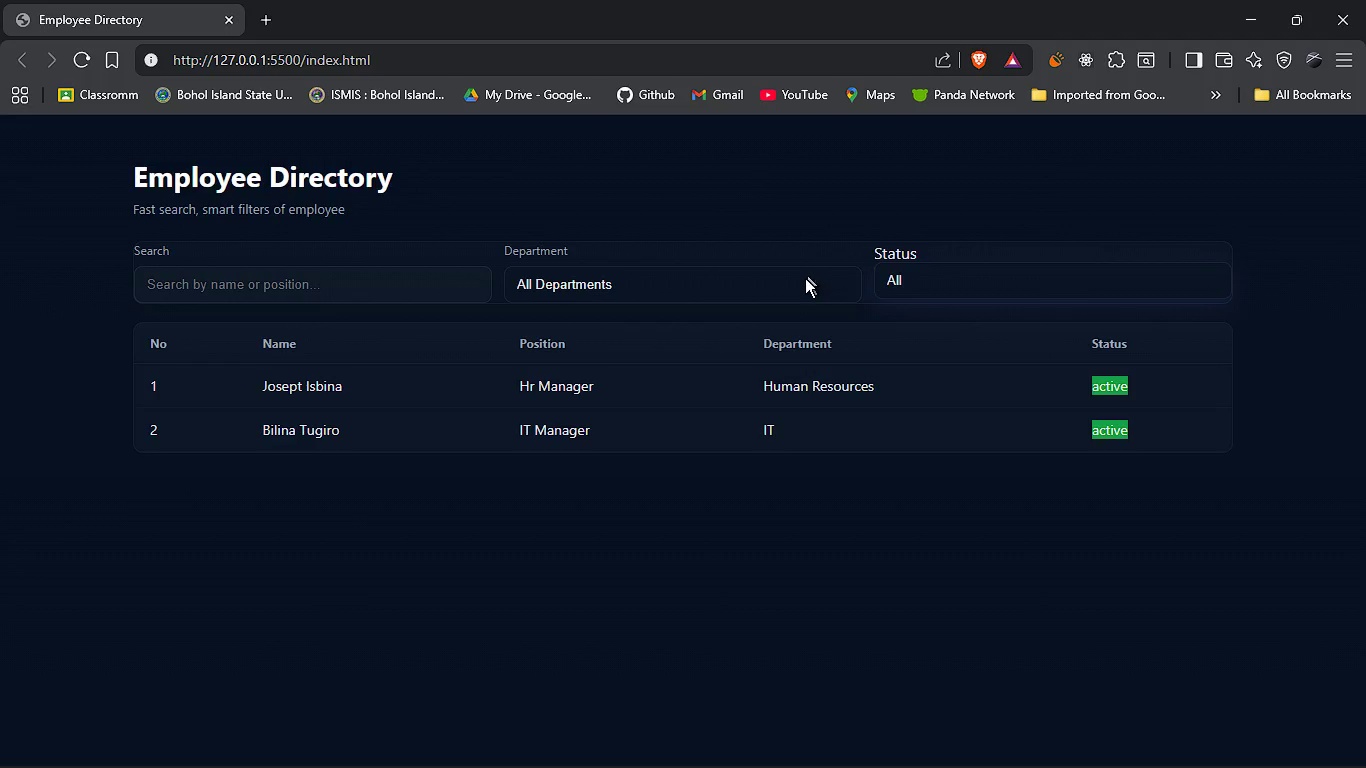 
left_click_drag(start_coordinate=[805, 278], to_coordinate=[780, 334])
 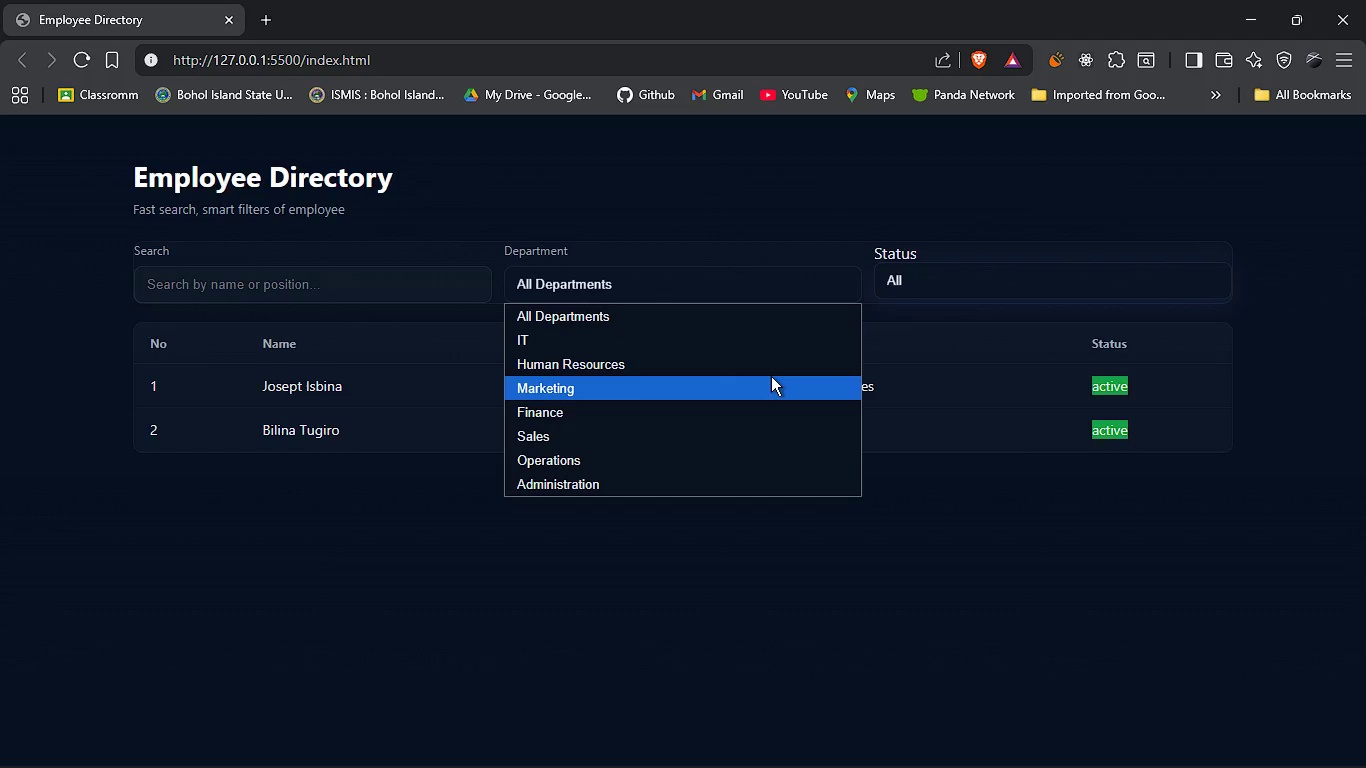 
left_click([771, 376])
 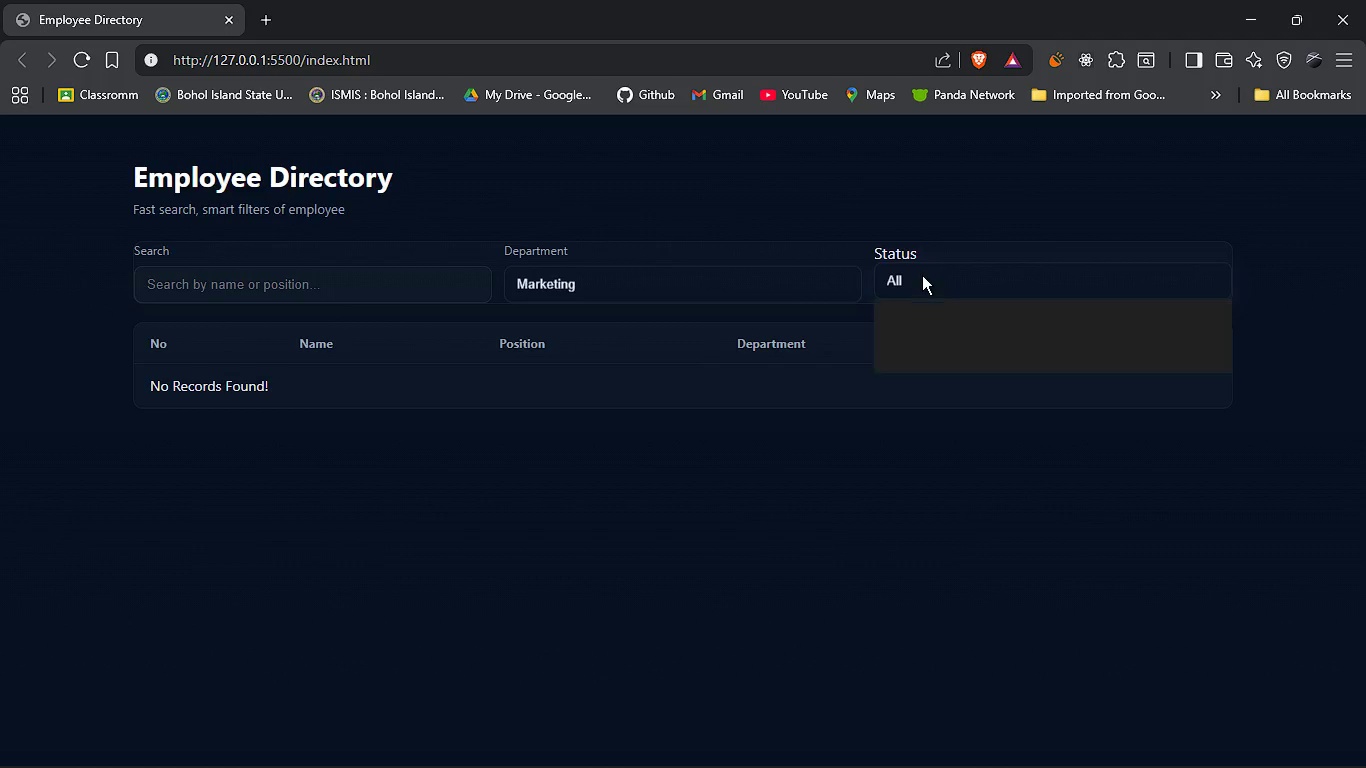 
left_click([922, 275])
 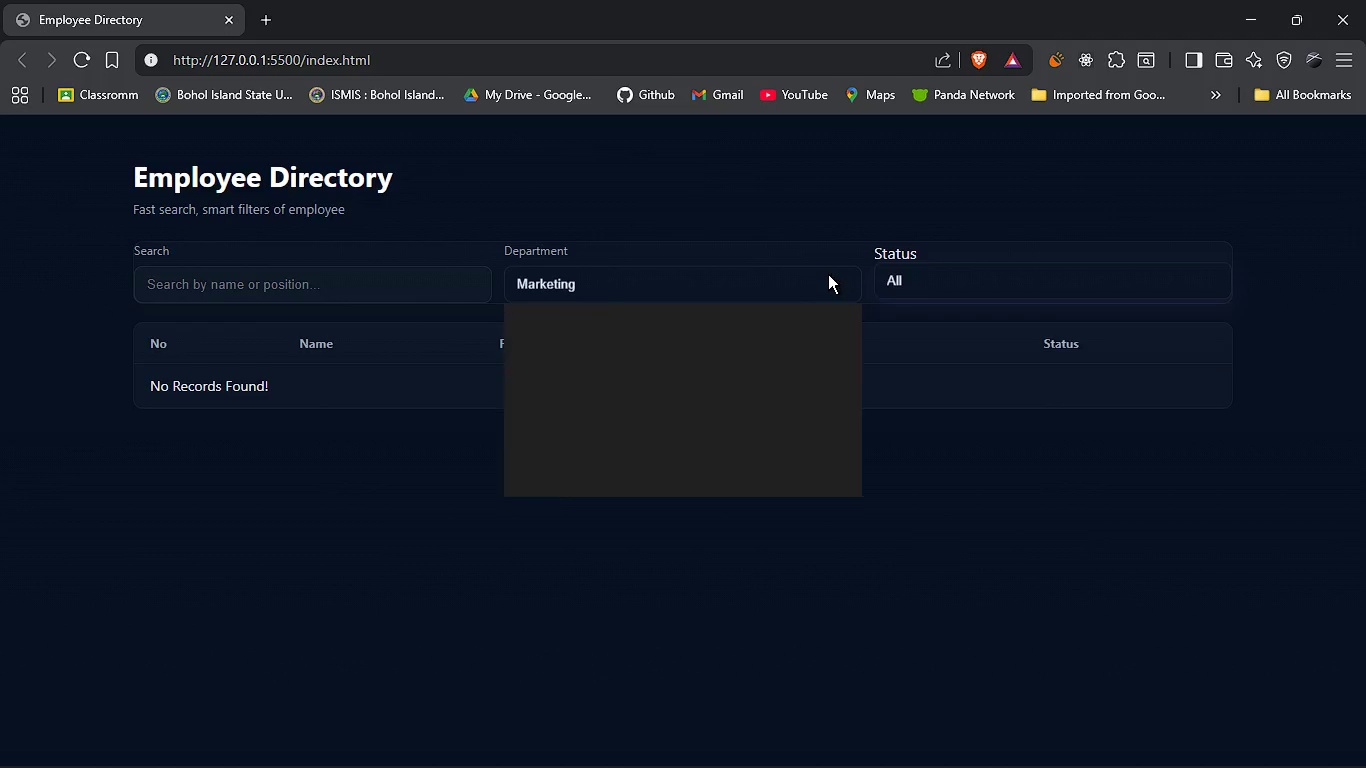 
left_click_drag(start_coordinate=[828, 274], to_coordinate=[795, 349])
 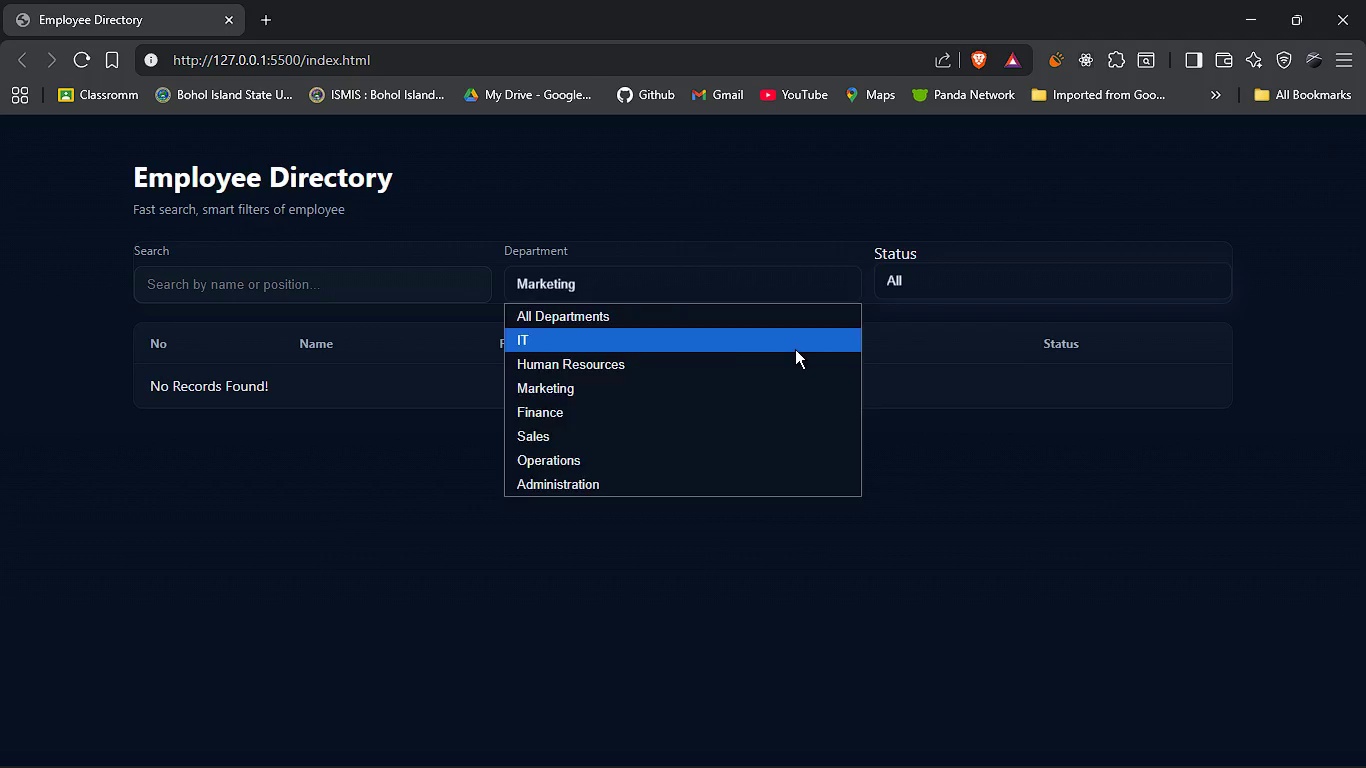 
left_click([795, 349])
 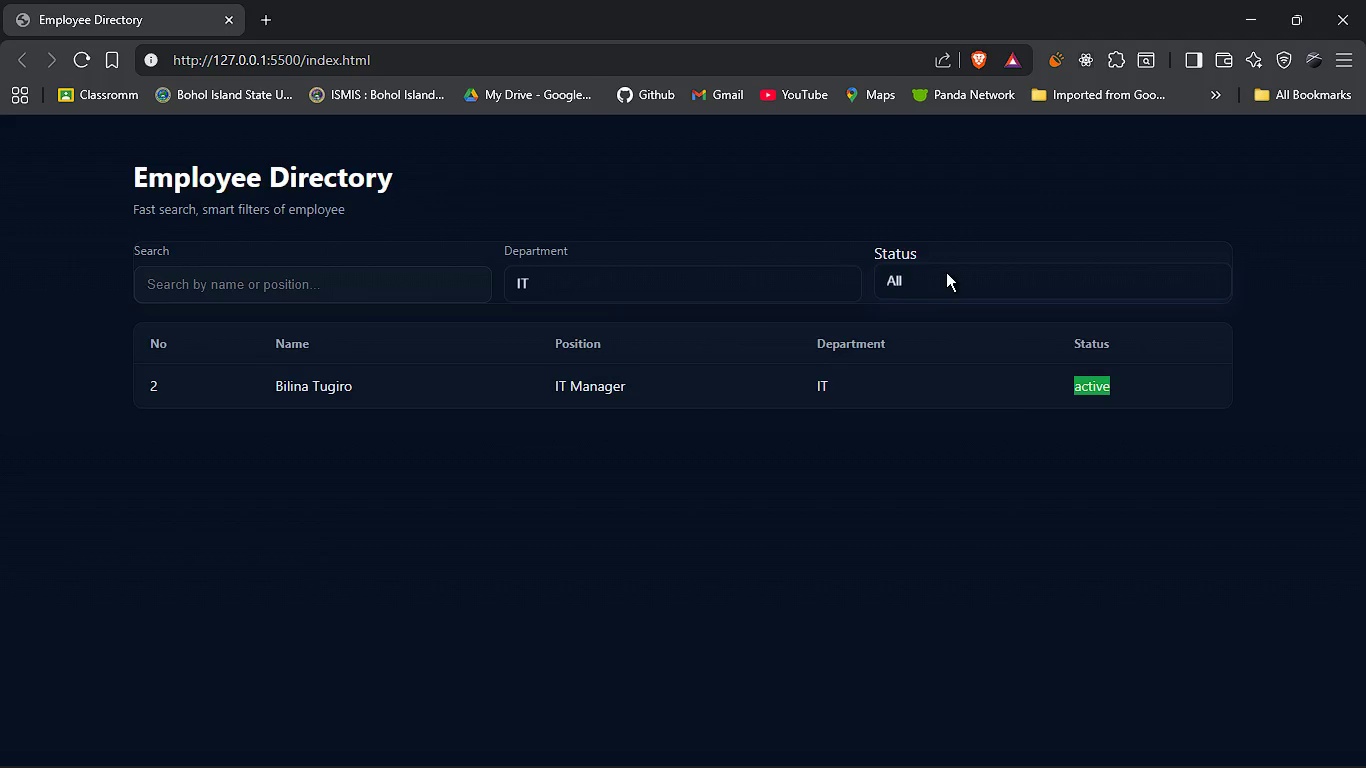 
left_click([946, 272])
 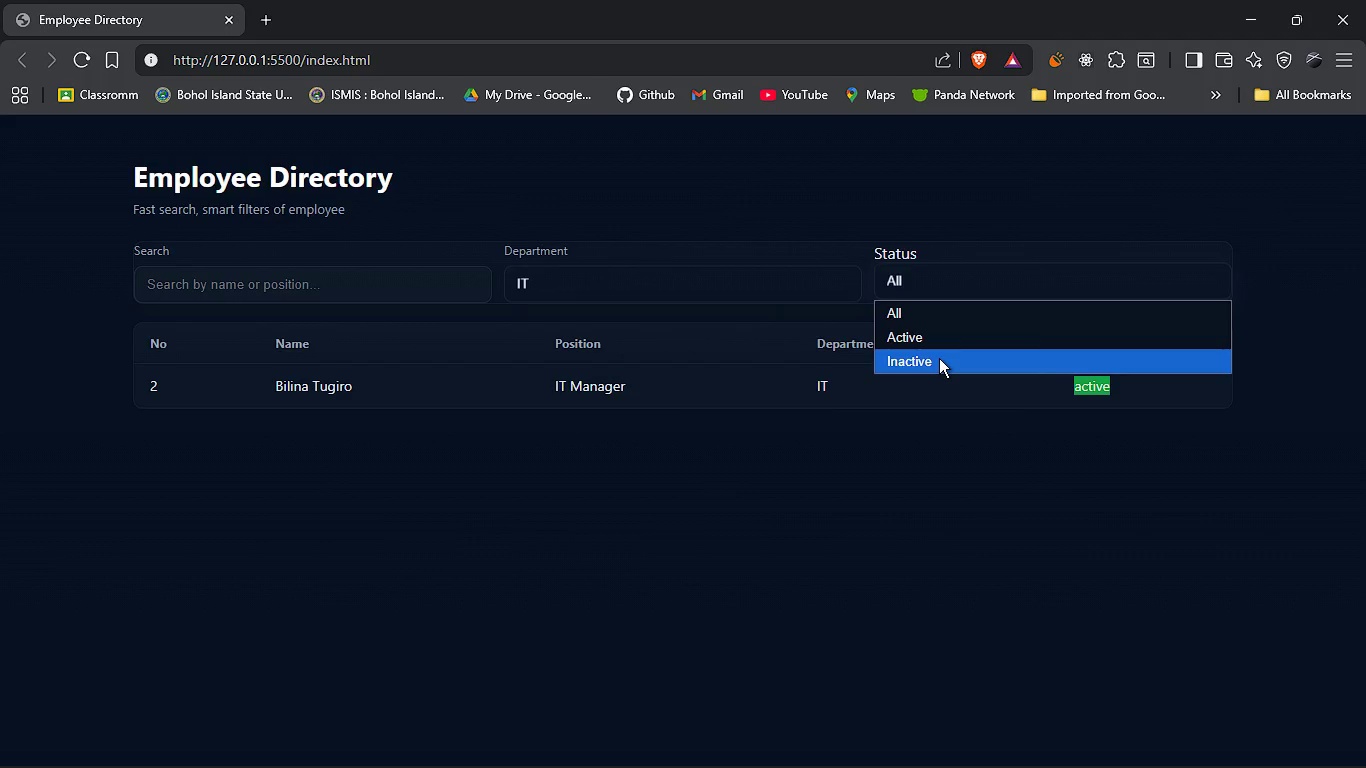 
left_click([939, 358])
 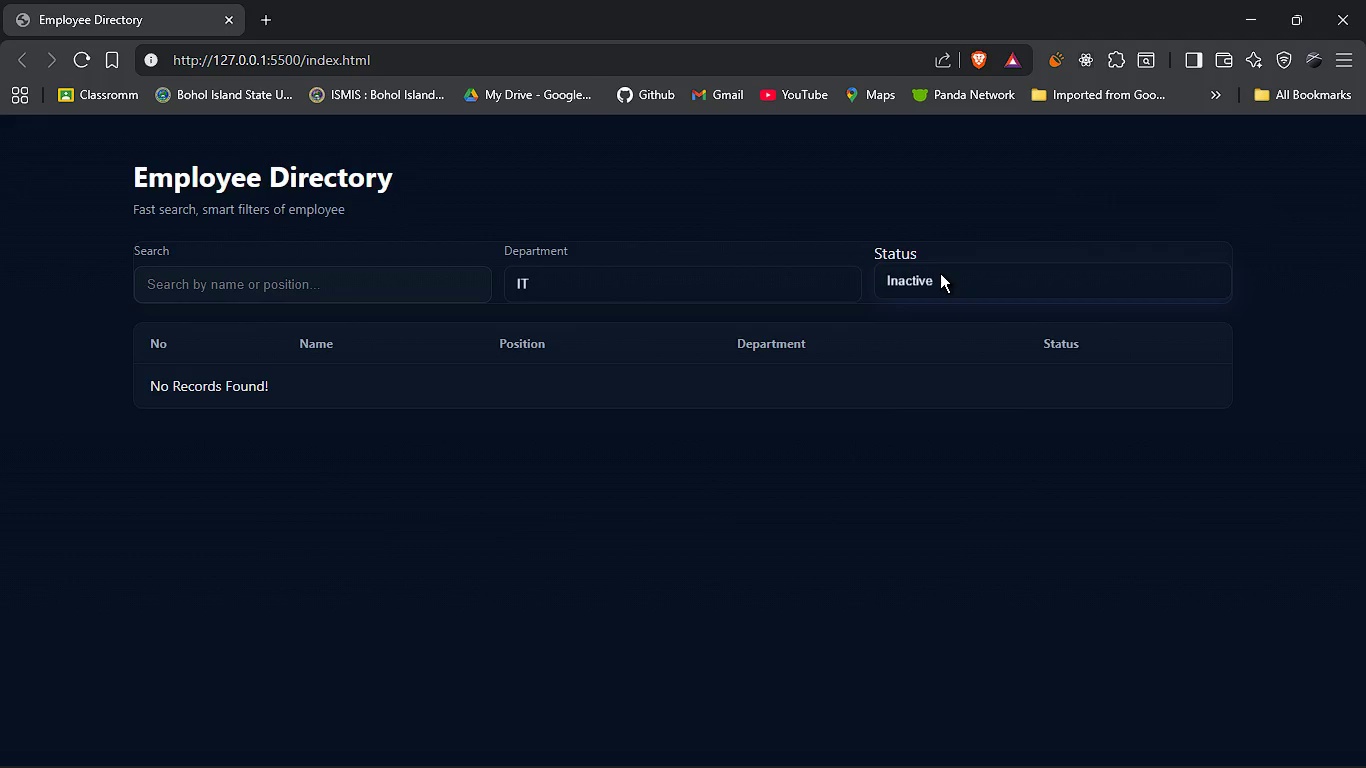 
left_click([940, 273])
 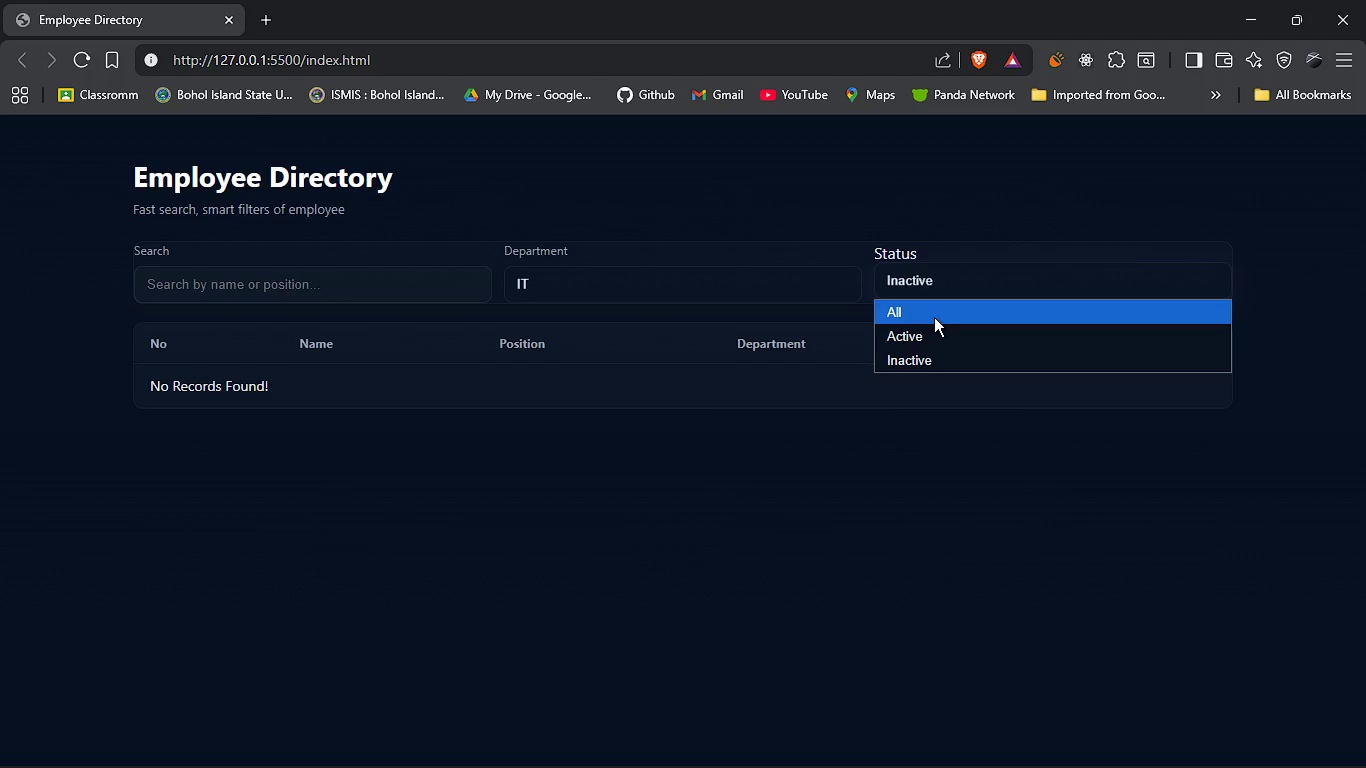 
left_click([934, 317])
 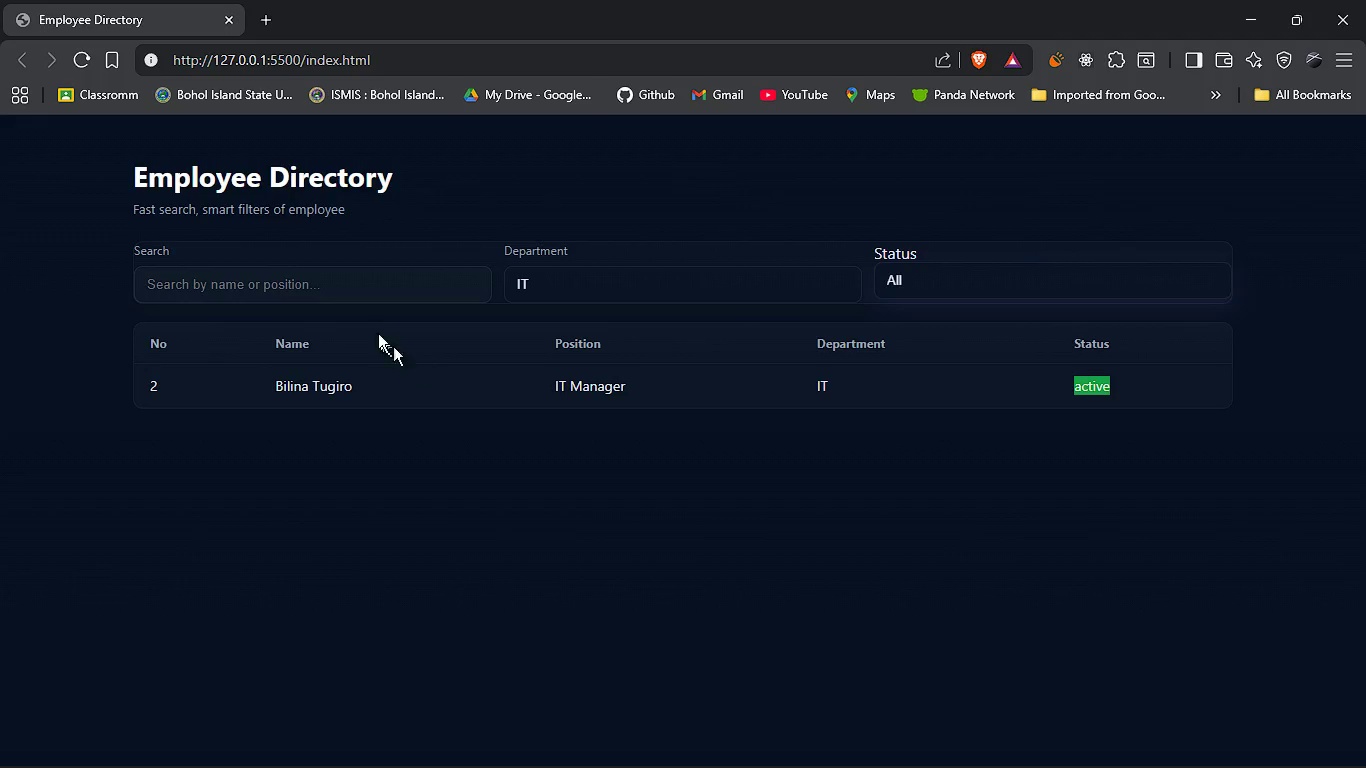 
left_click([350, 303])
 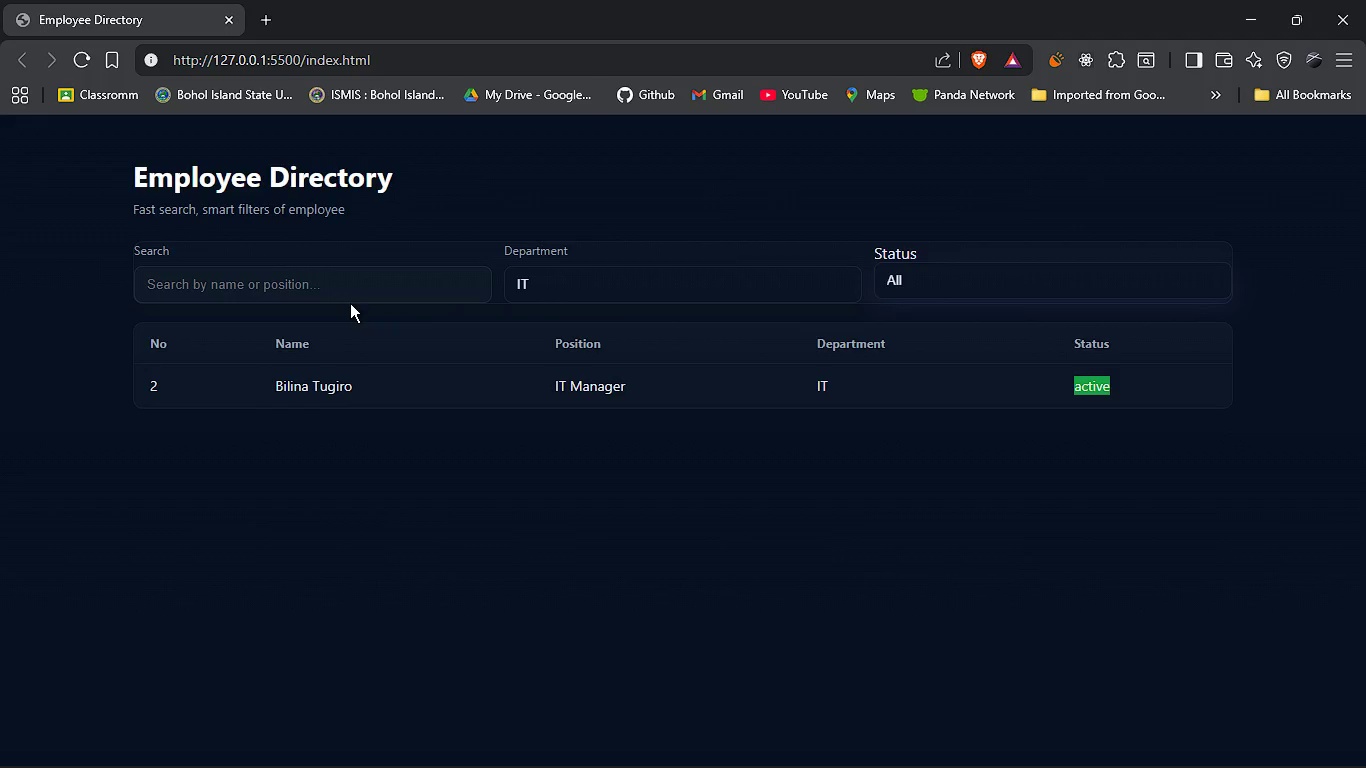 
key(Alt+Tab)
 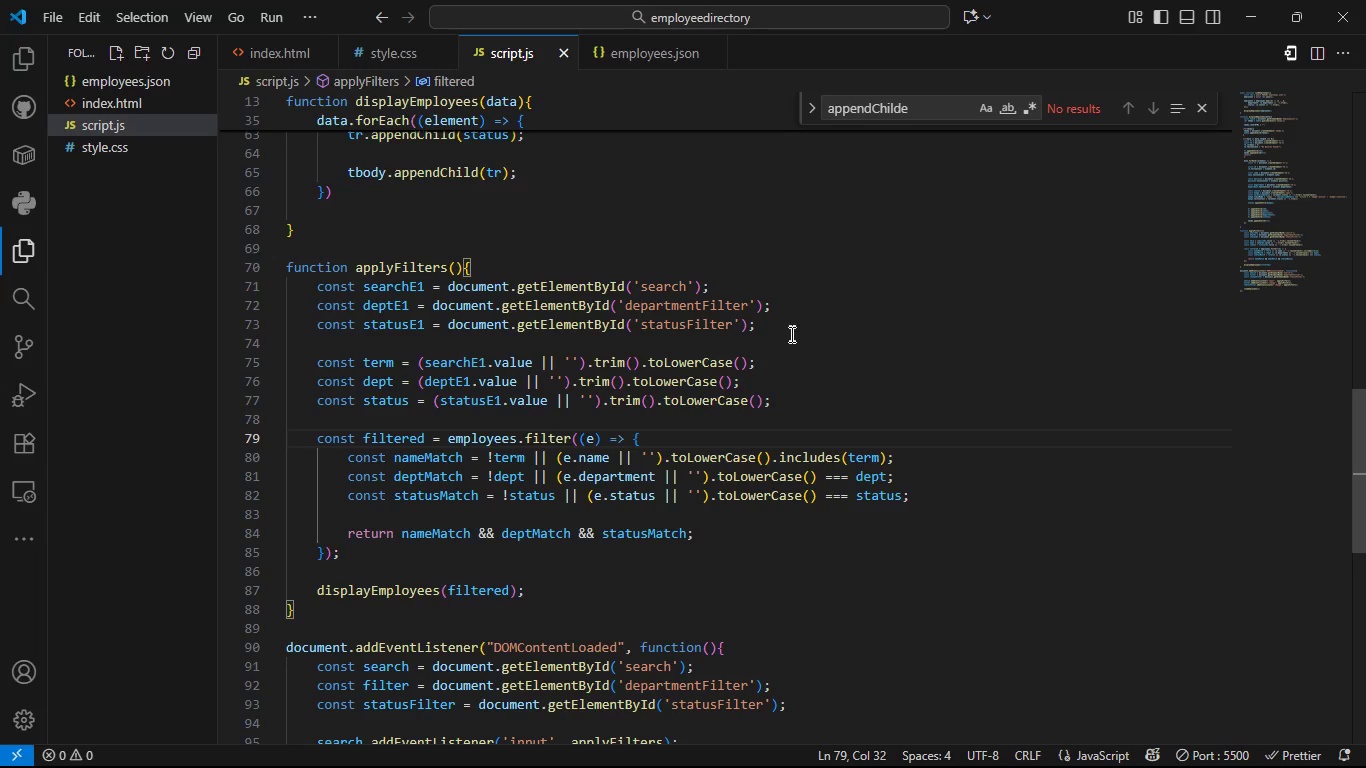 
wait(6.05)
 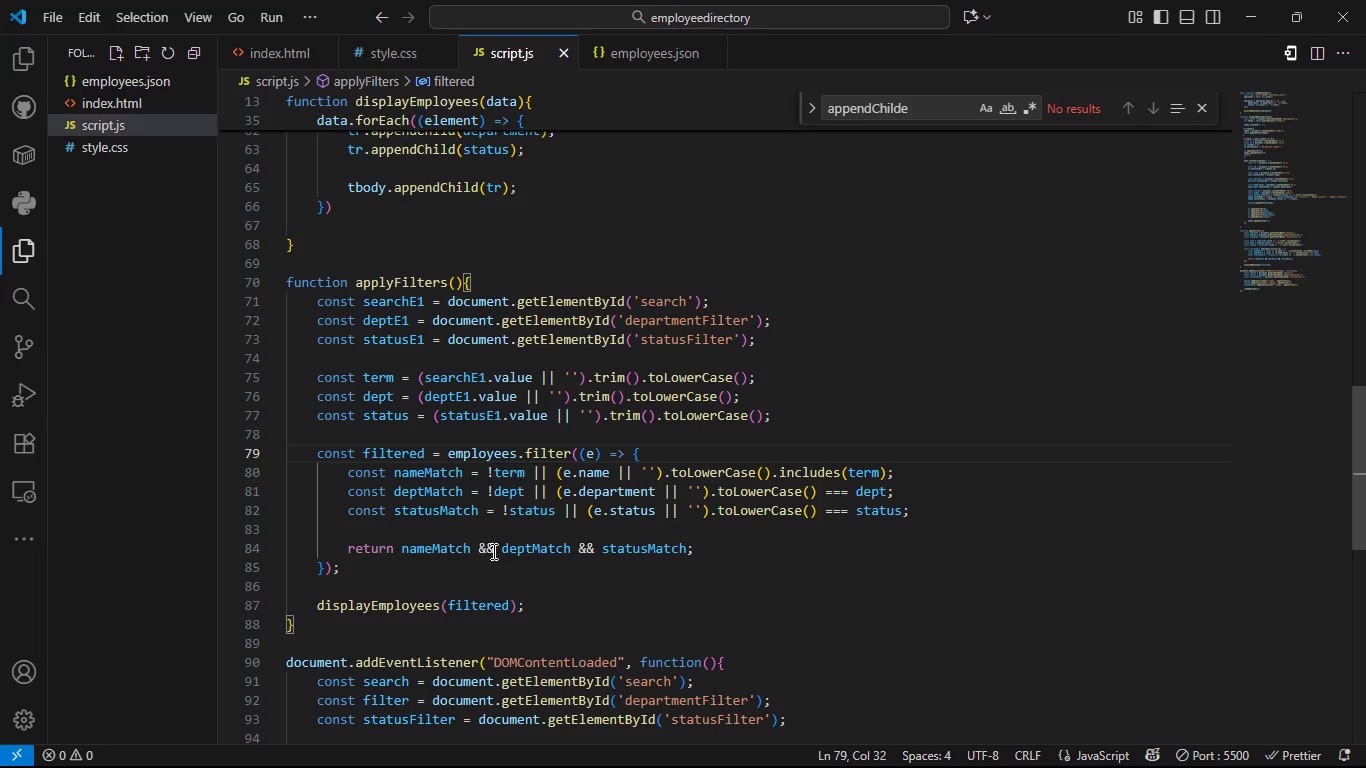 
left_click([776, 406])
 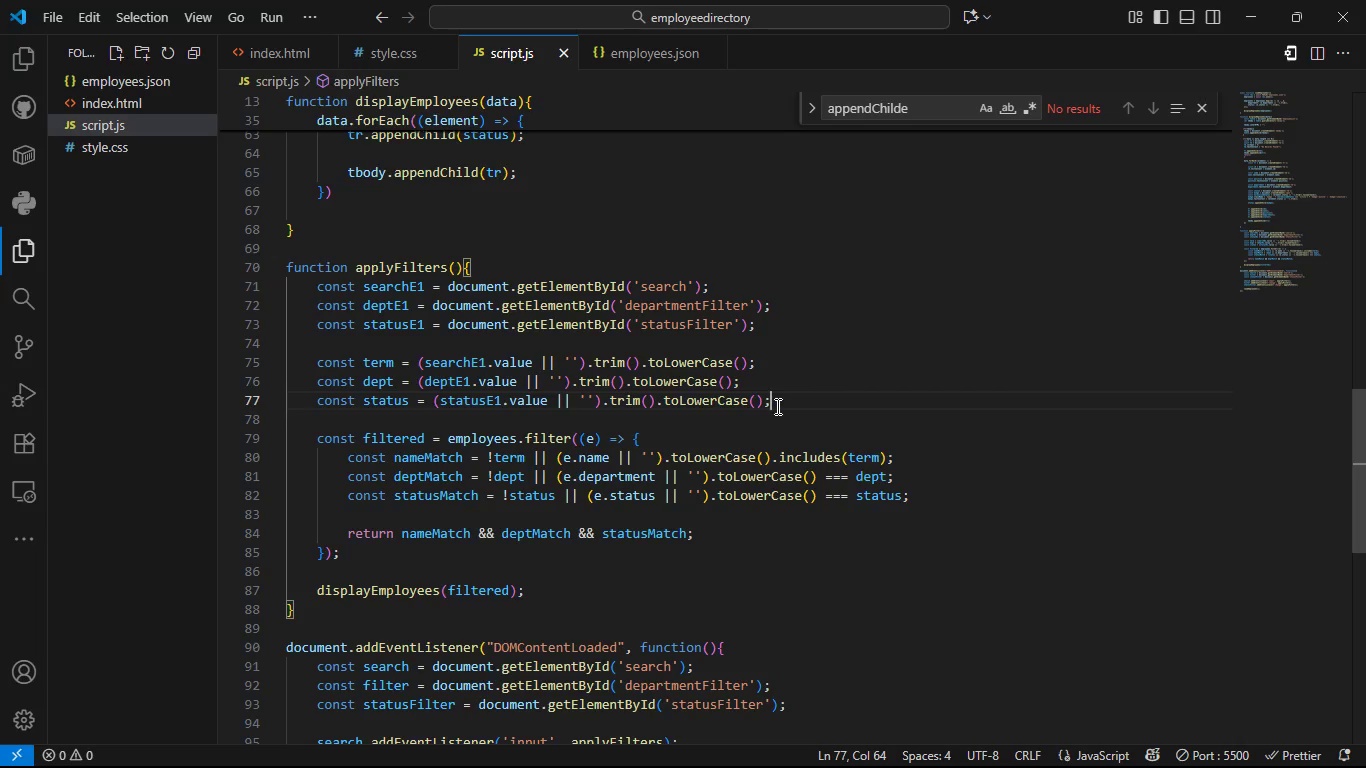 
key(Enter)
 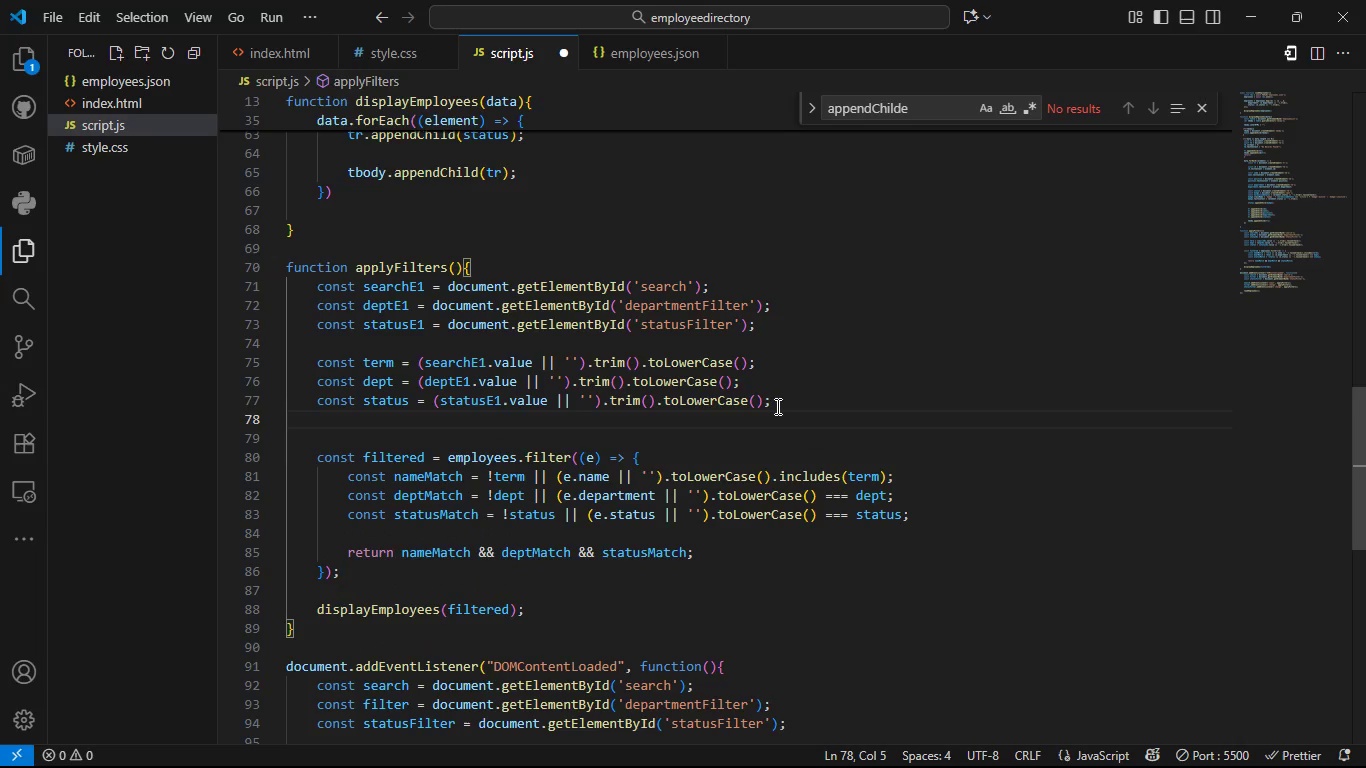 
key(Backspace)
 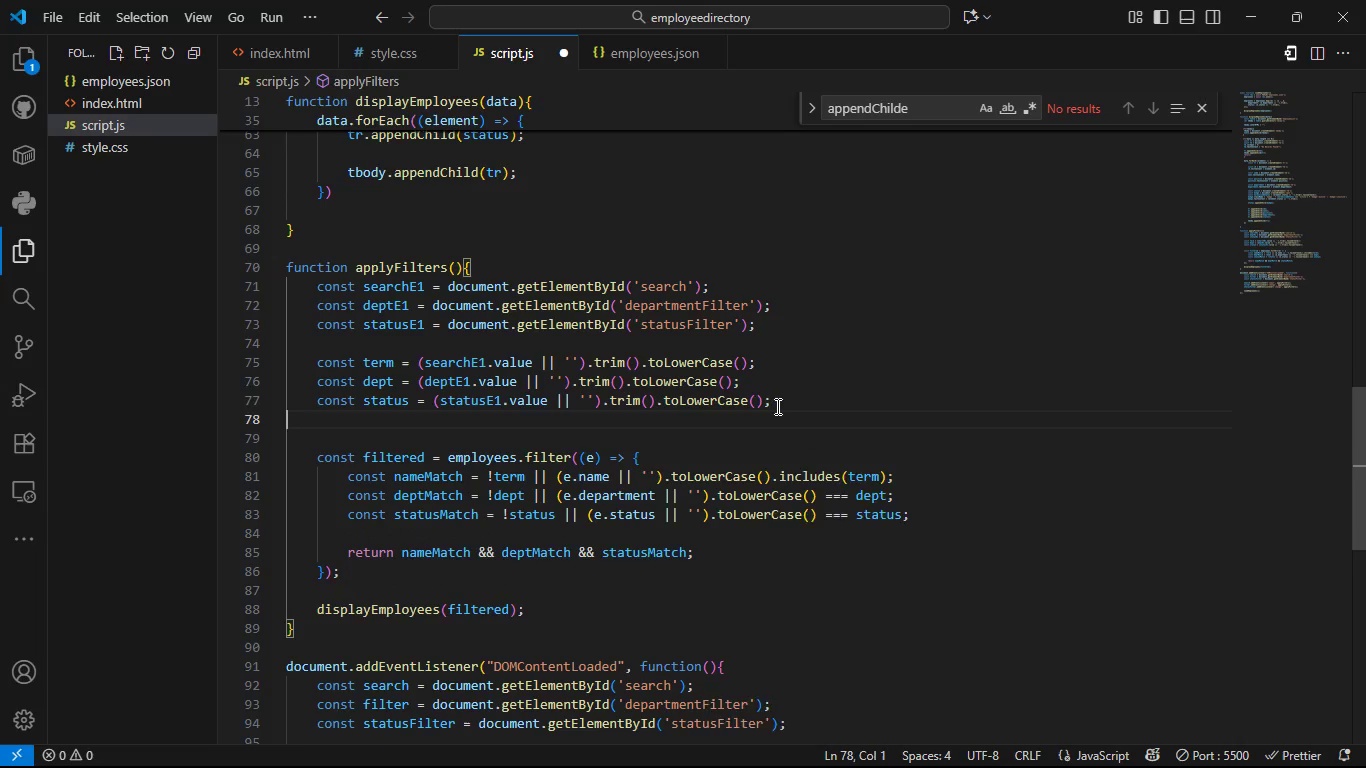 
key(Backspace)
 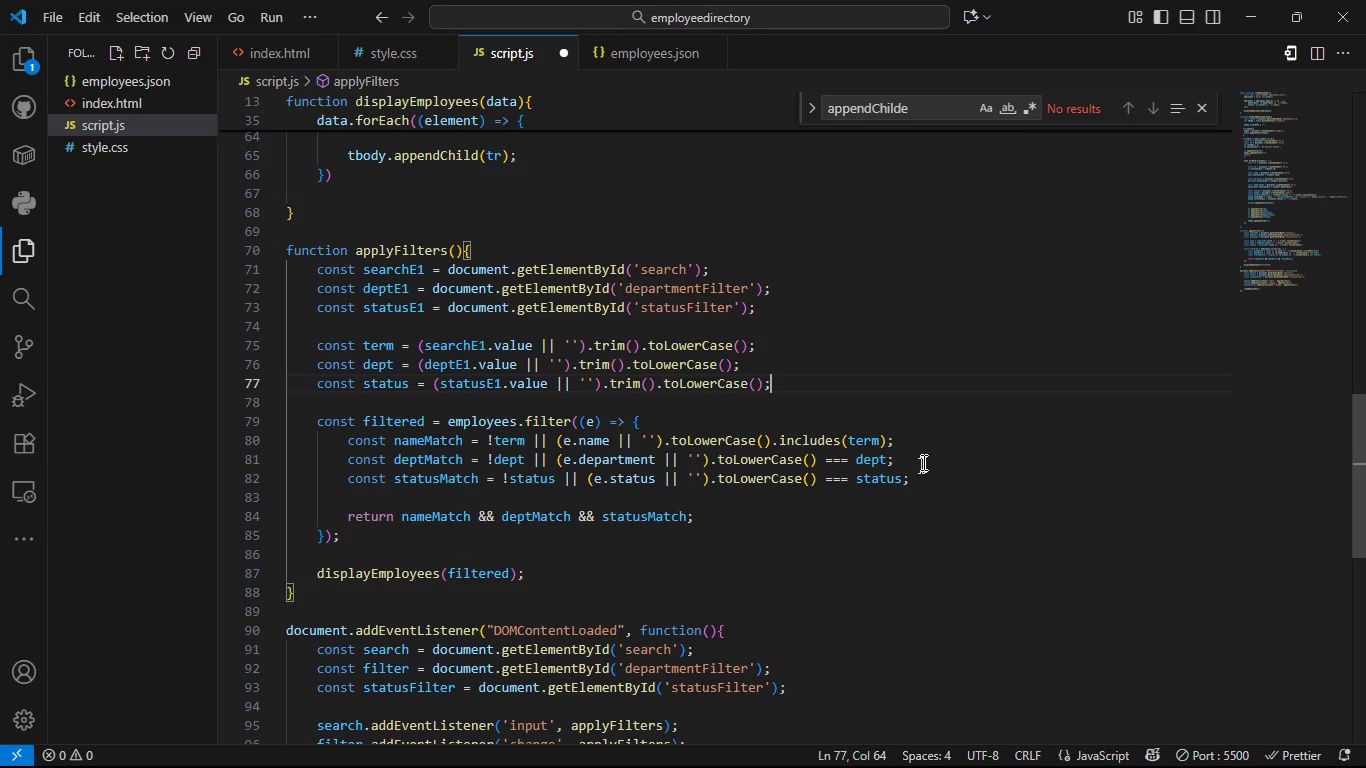 
wait(5.31)
 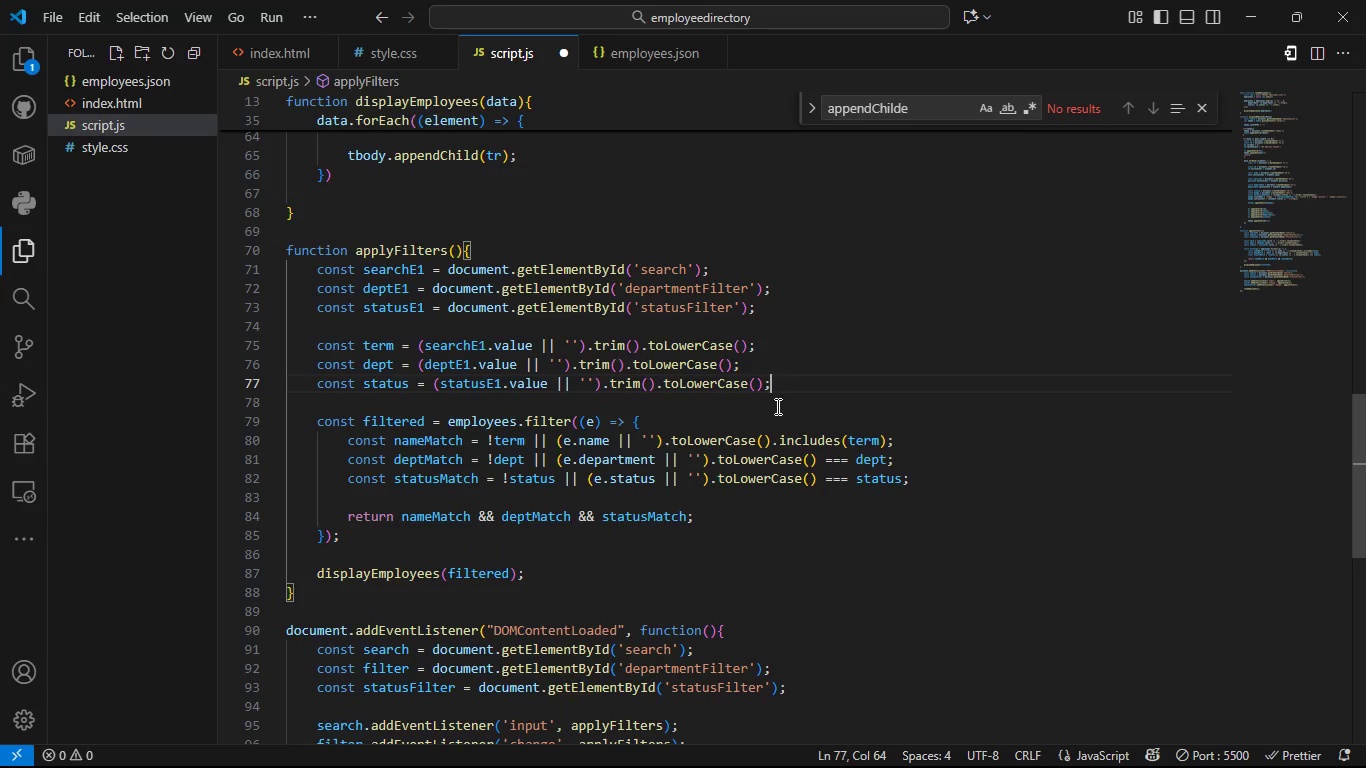 
left_click([906, 436])
 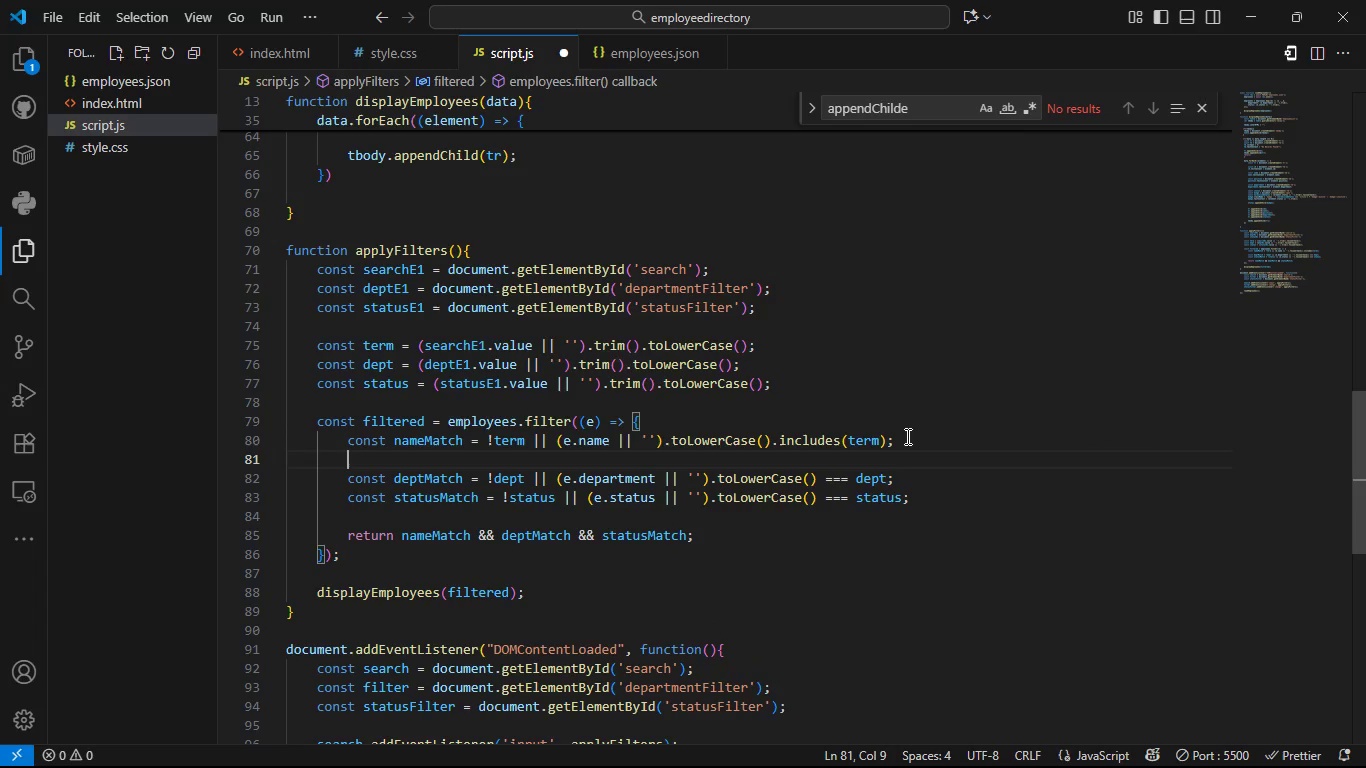 
key(Enter)
 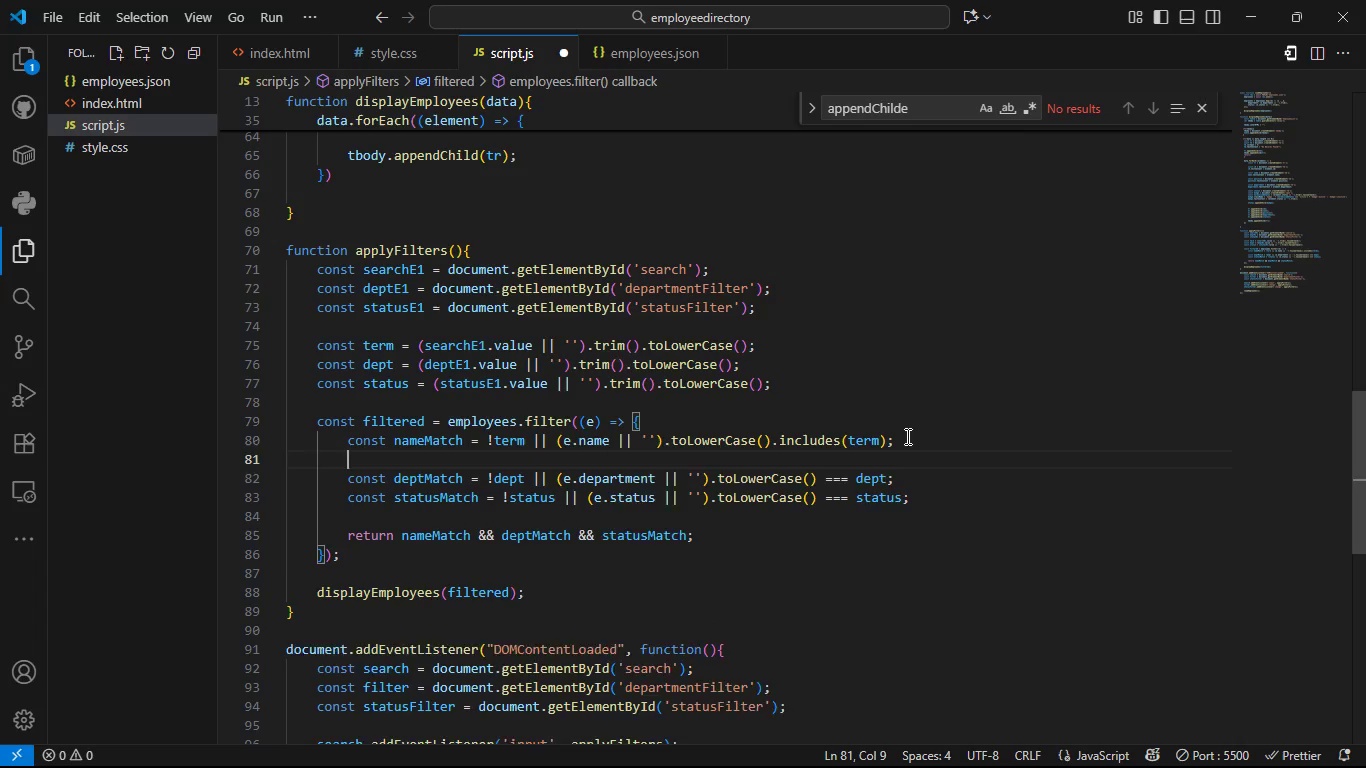 
key(Enter)
 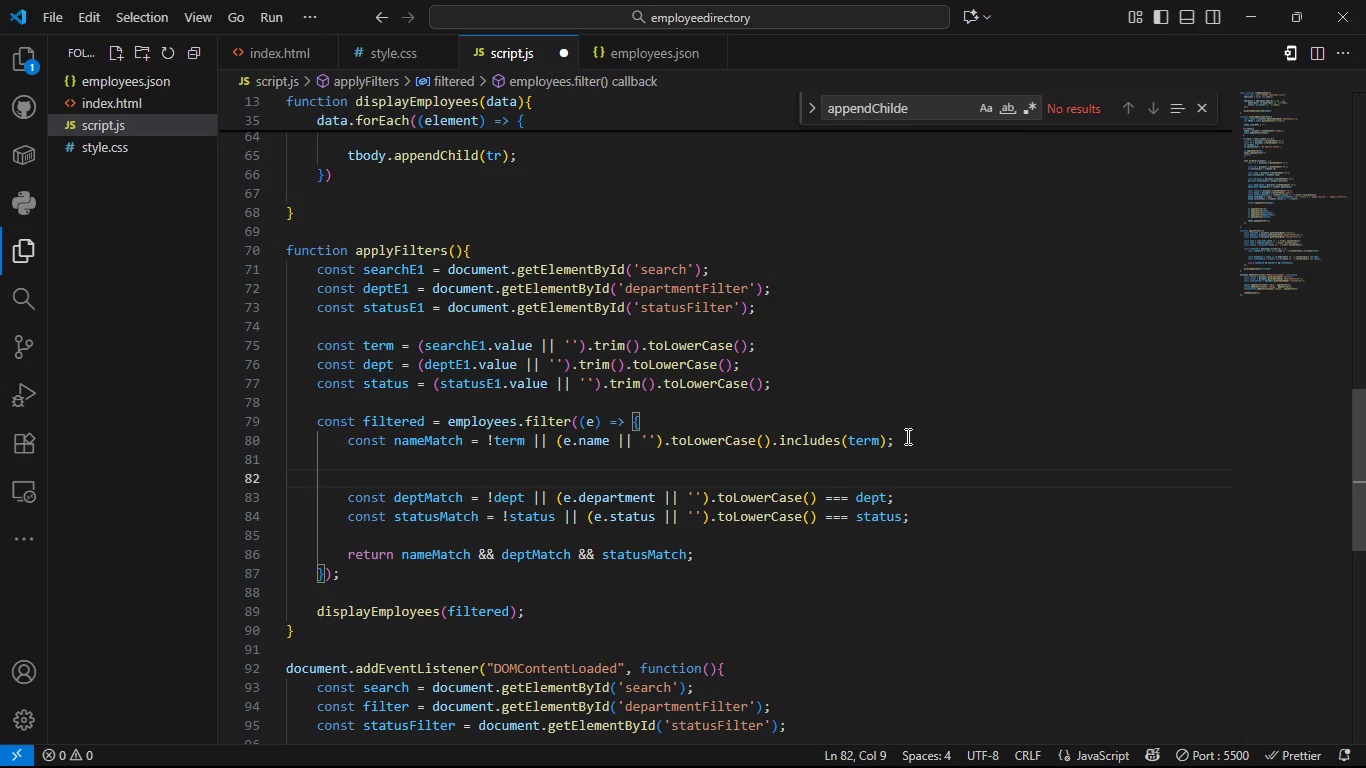 
key(ArrowUp)
 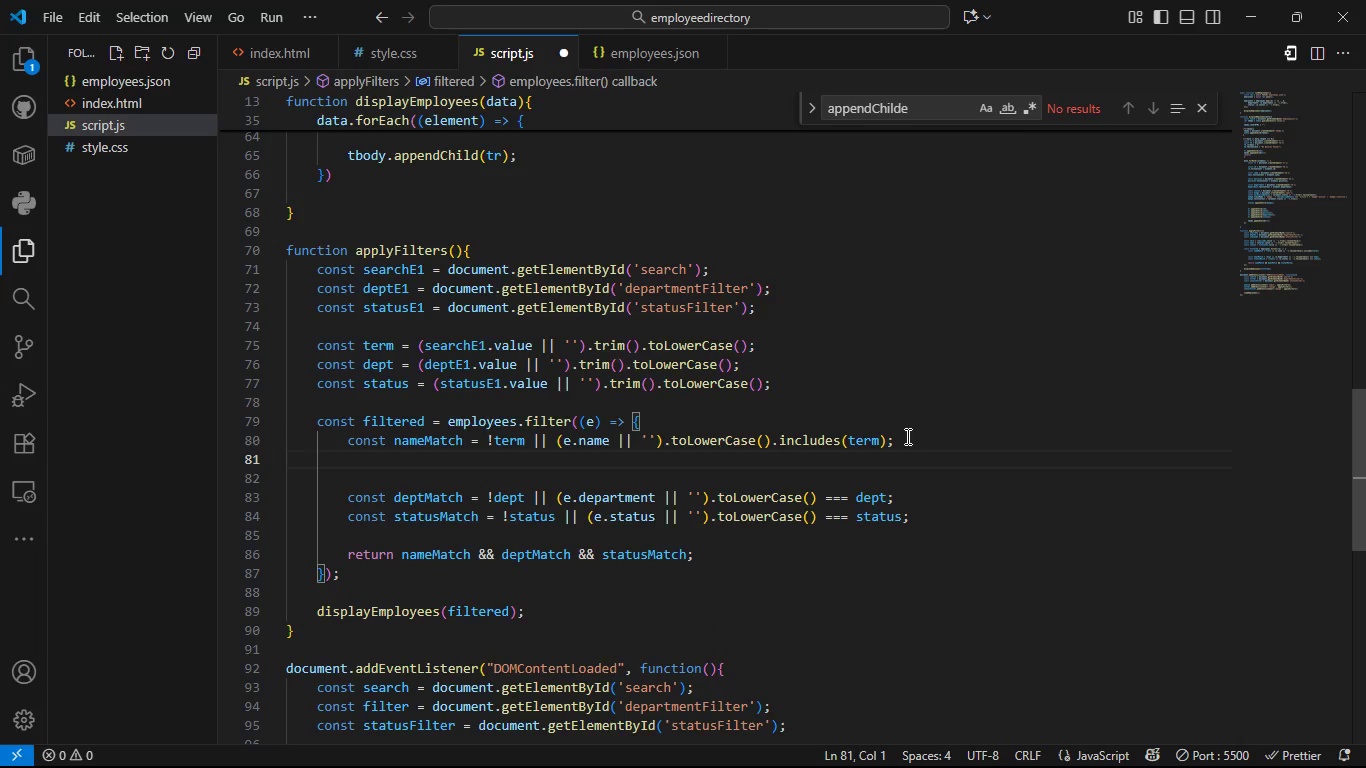 
key(Tab)
type(const name)
key(Backspace)
key(Backspace)
key(Backspace)
key(Backspace)
type(posi)
key(Backspace)
type(Match = !term || (e,.)
key(Backspace)
key(Backspace)
type(.pso)
key(Backspace)
key(Backspace)
type(osition || ')
 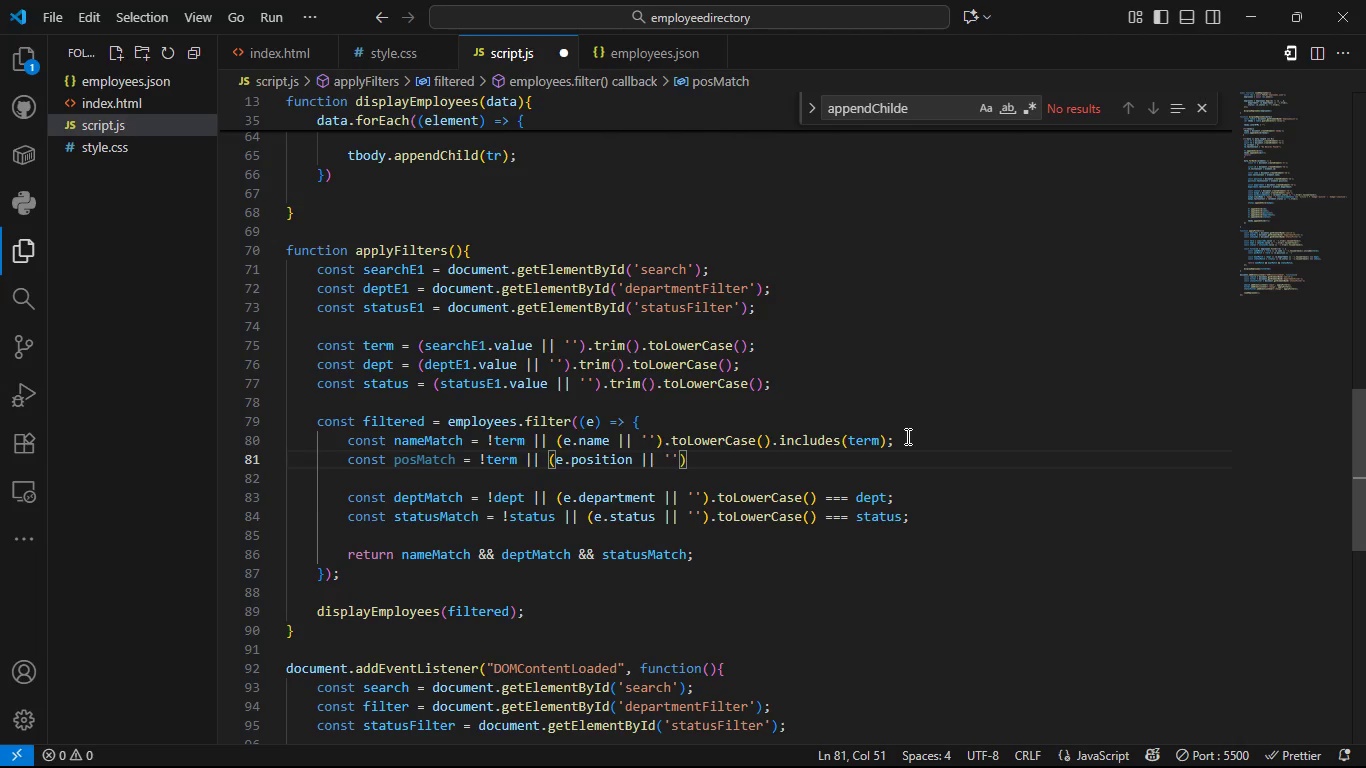 
key(ArrowRight)
 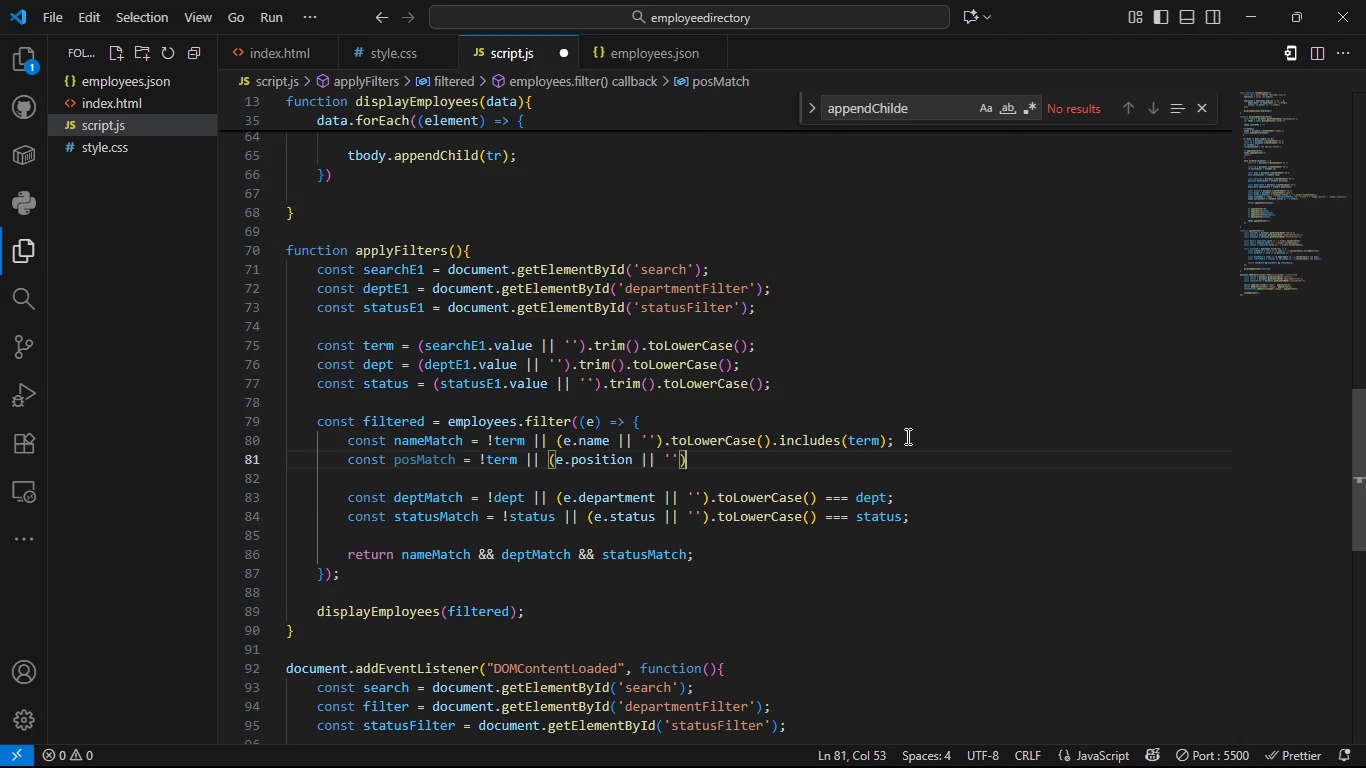 
key(ArrowRight)
 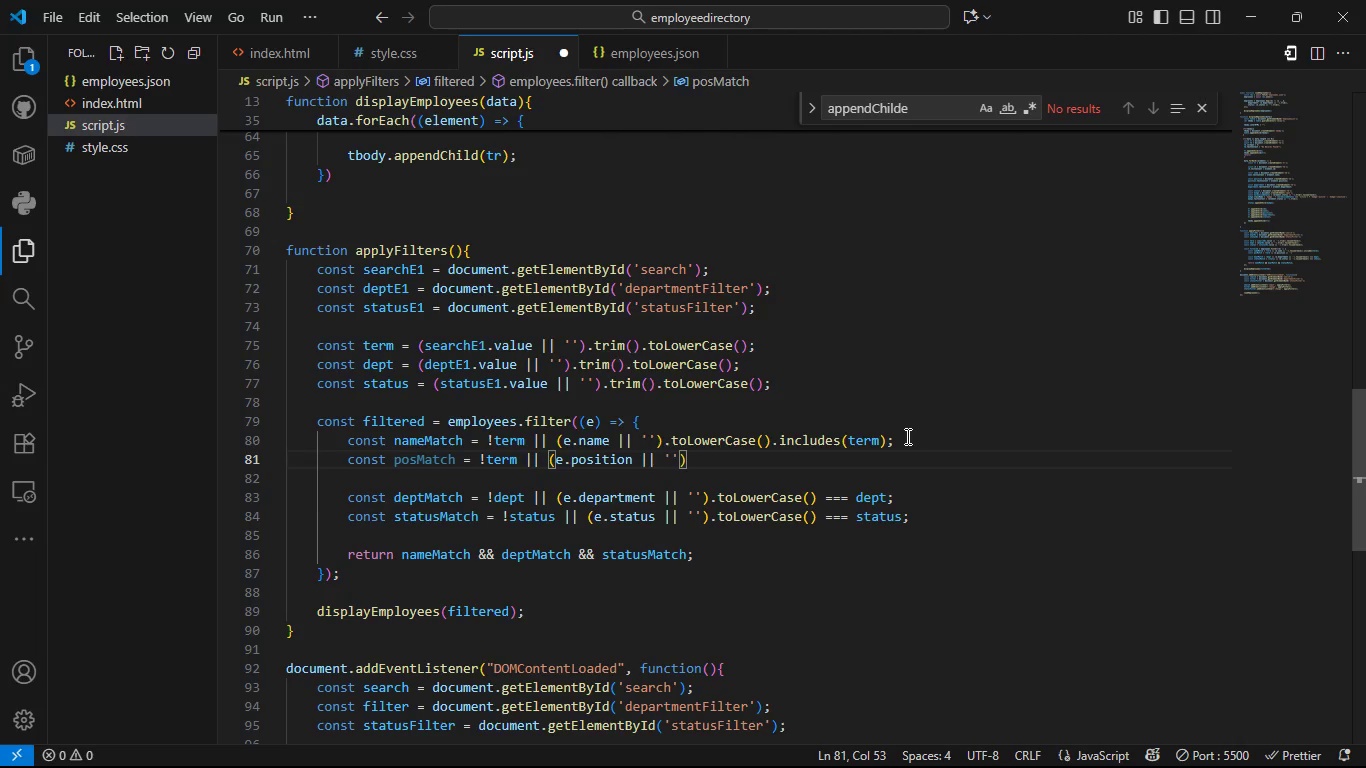 
type(.toL)
key(Tab)
type(()
 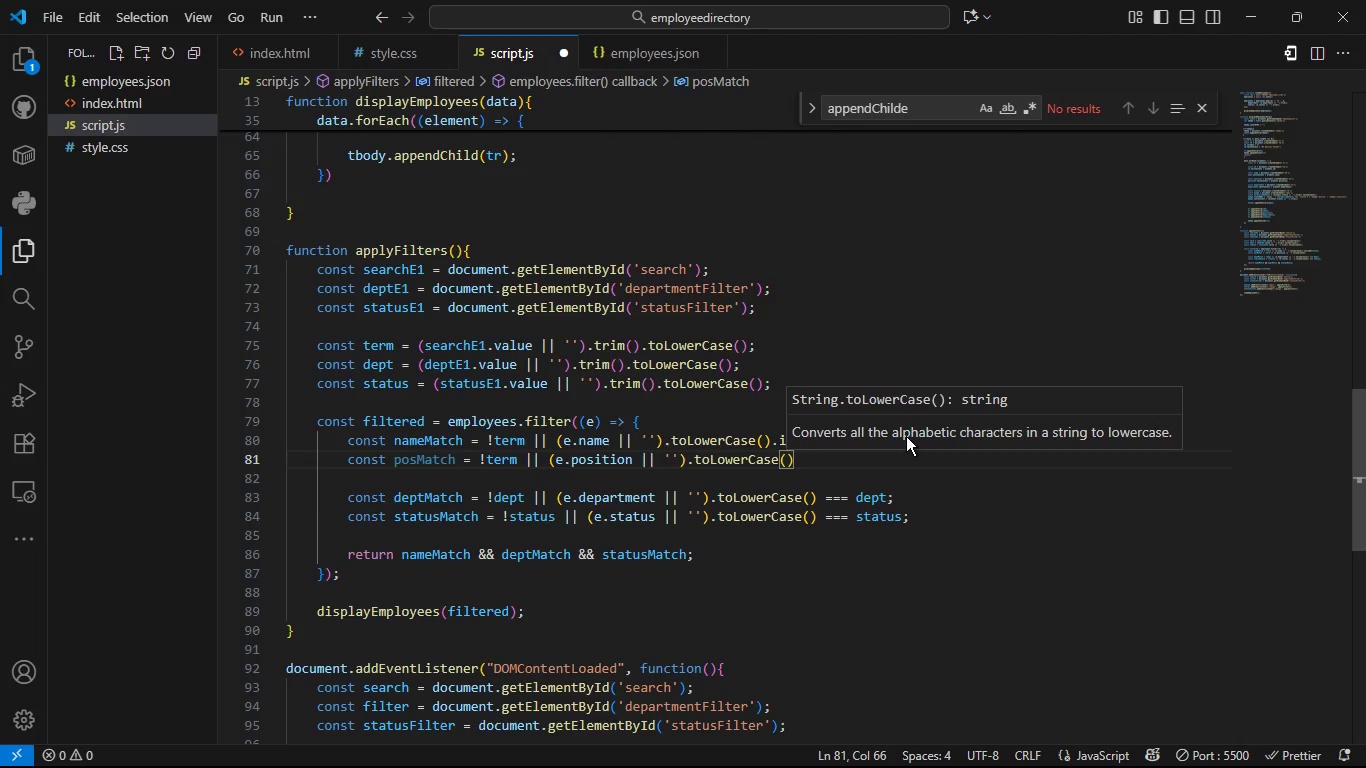 
key(ArrowRight)
 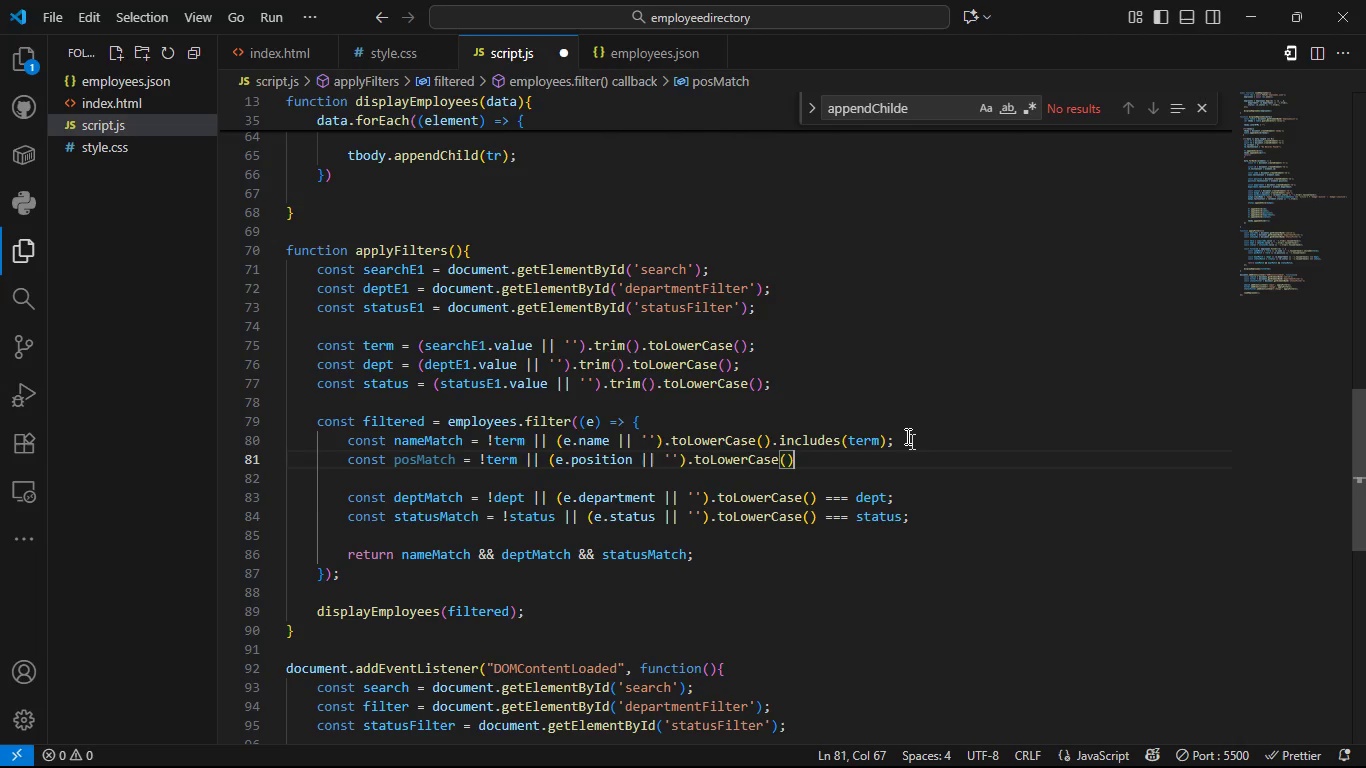 
type(.inc)
key(Tab)
type((term)
 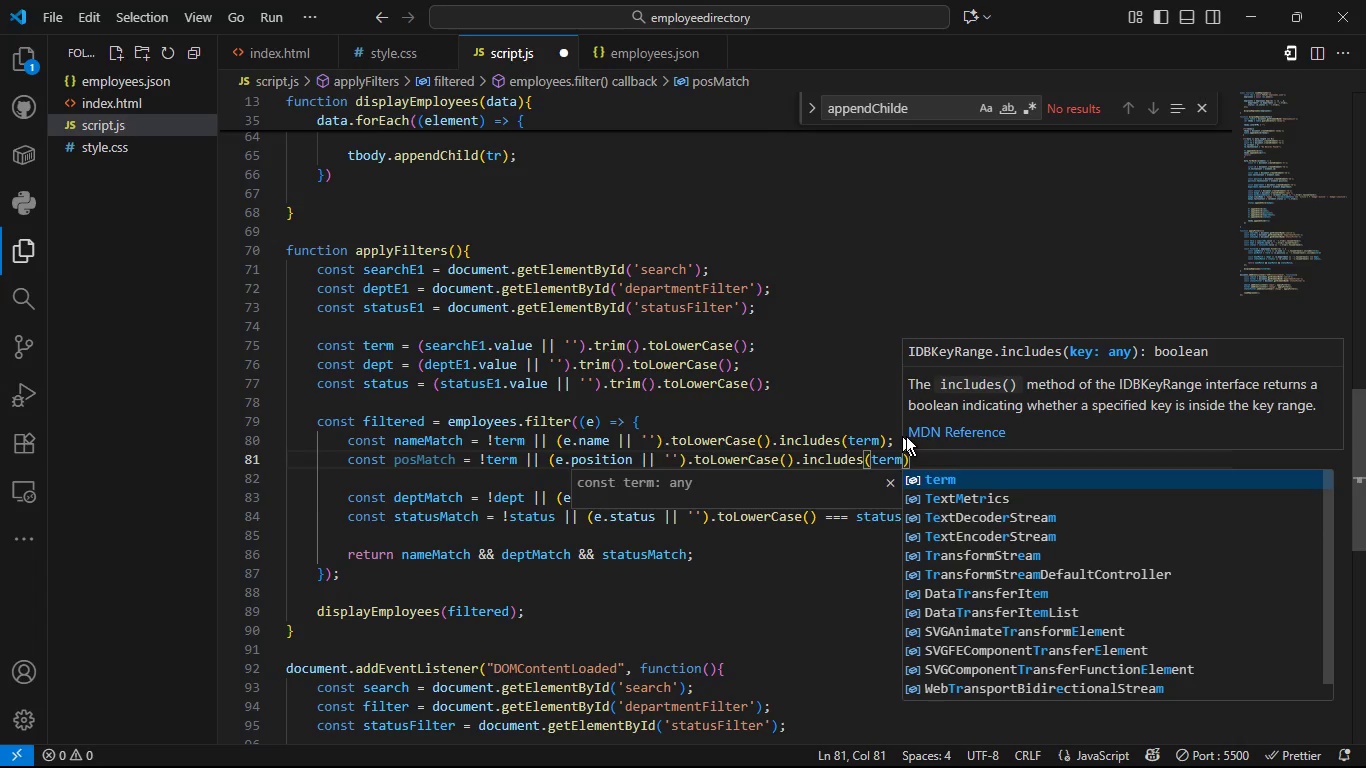 
key(ArrowRight)
 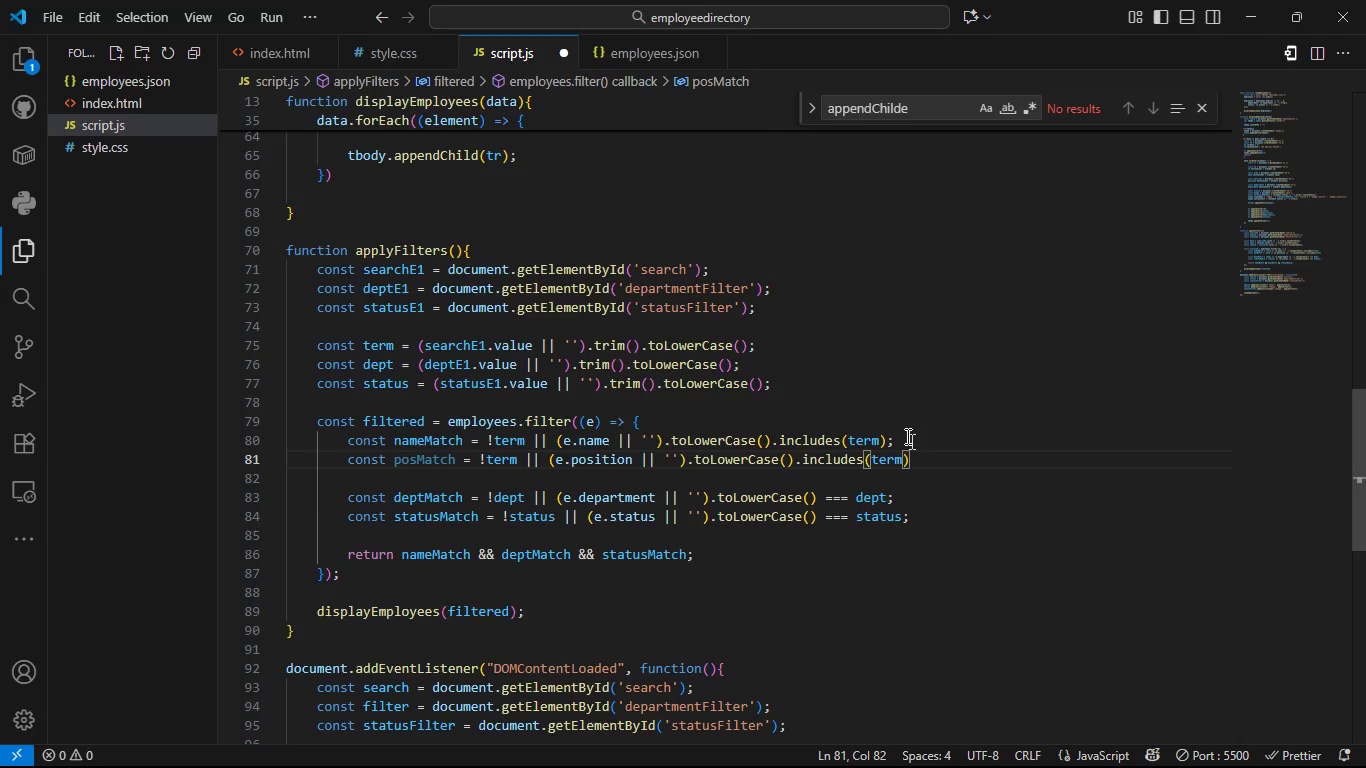 
key(Semicolon)
 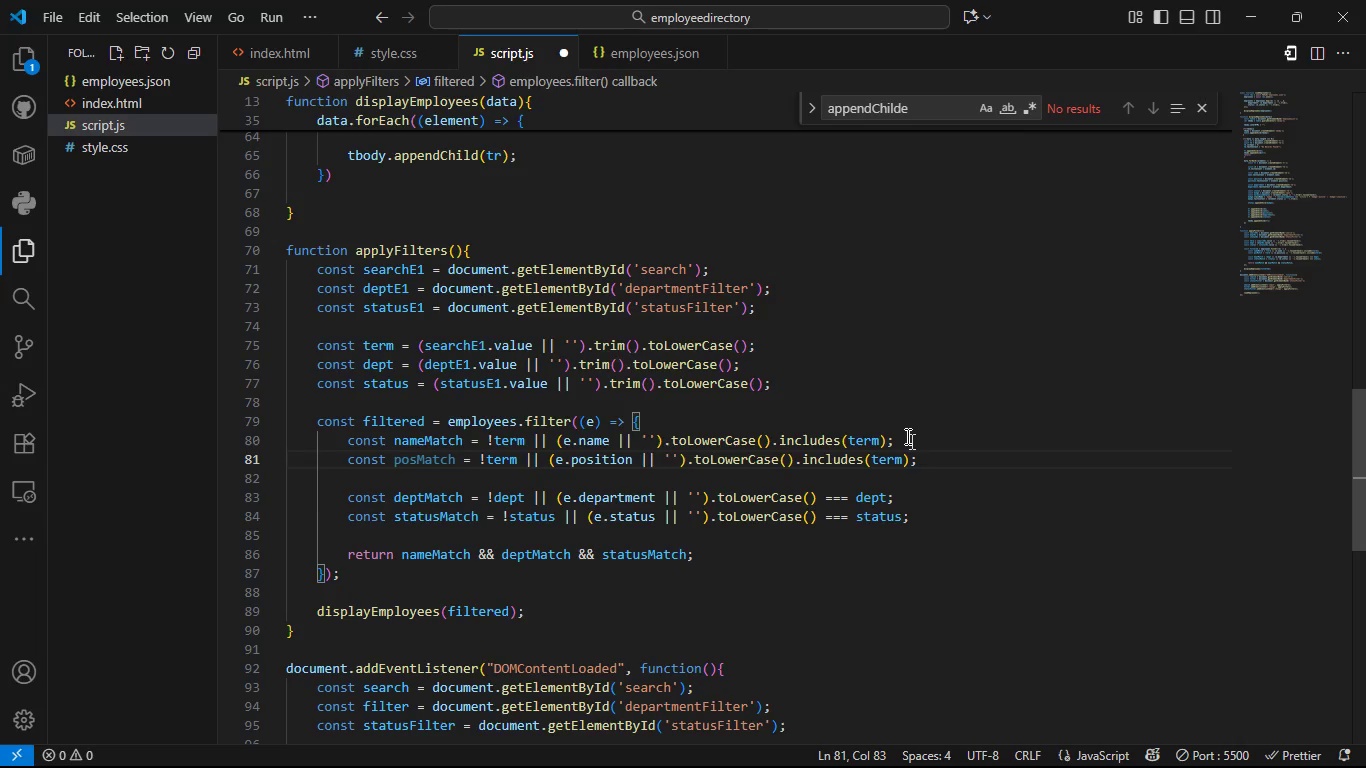 
key(Enter)
 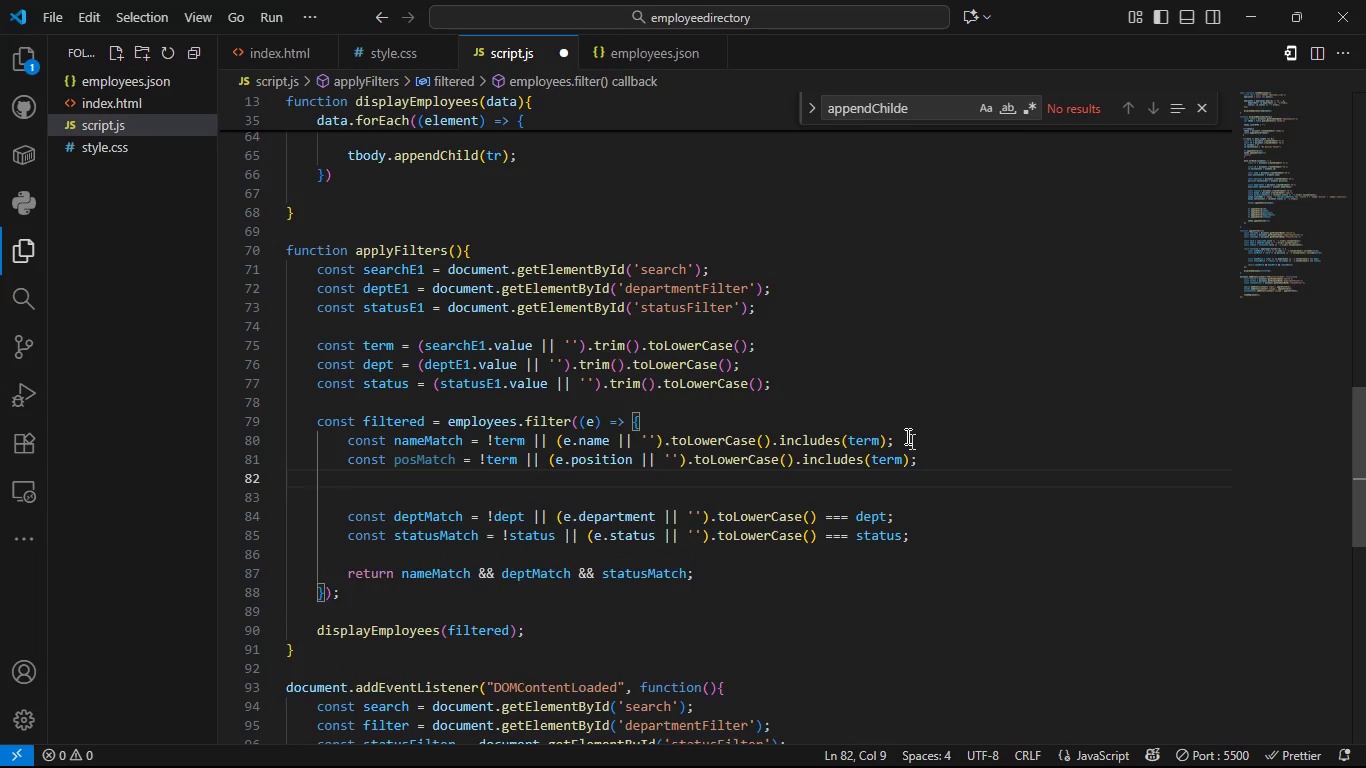 
key(Enter)
 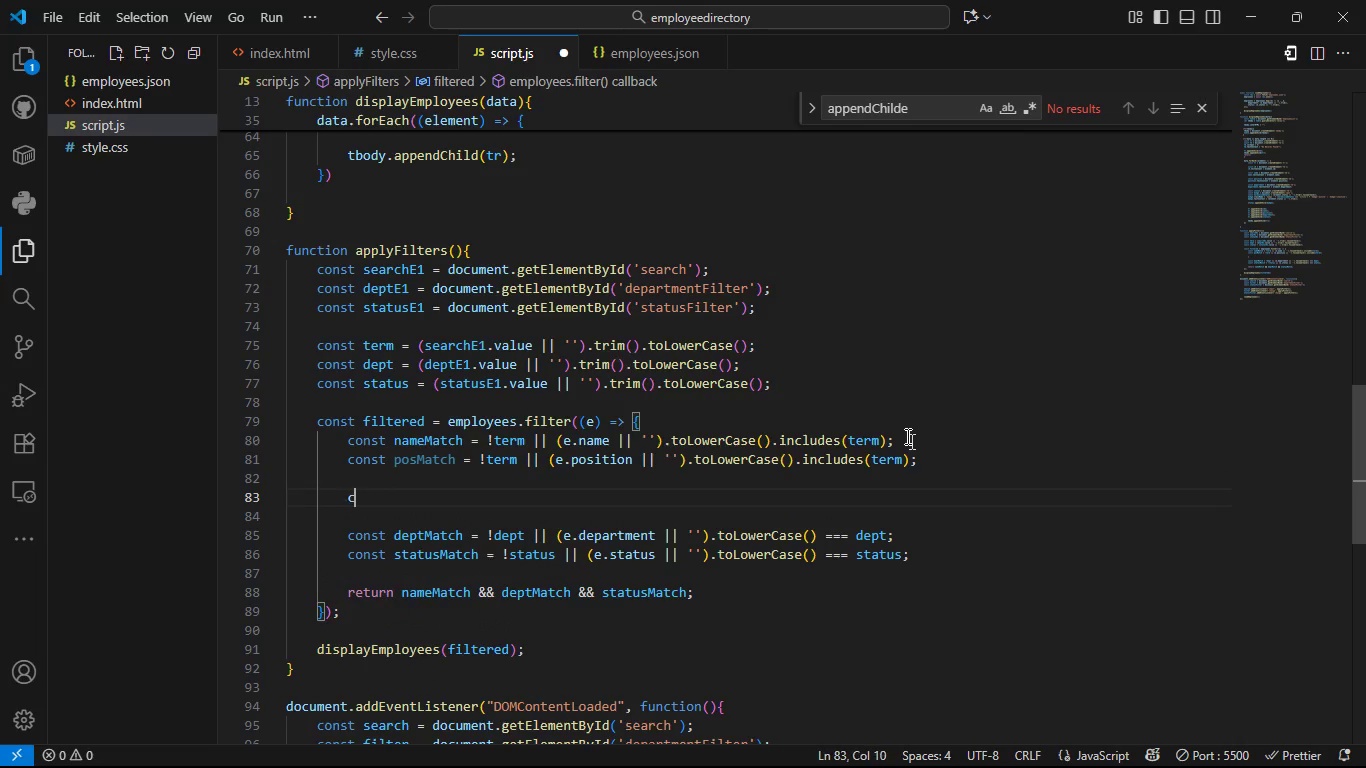 
type(const namePosMatch = nameM)
key(Tab)
type( && posMatch;)
 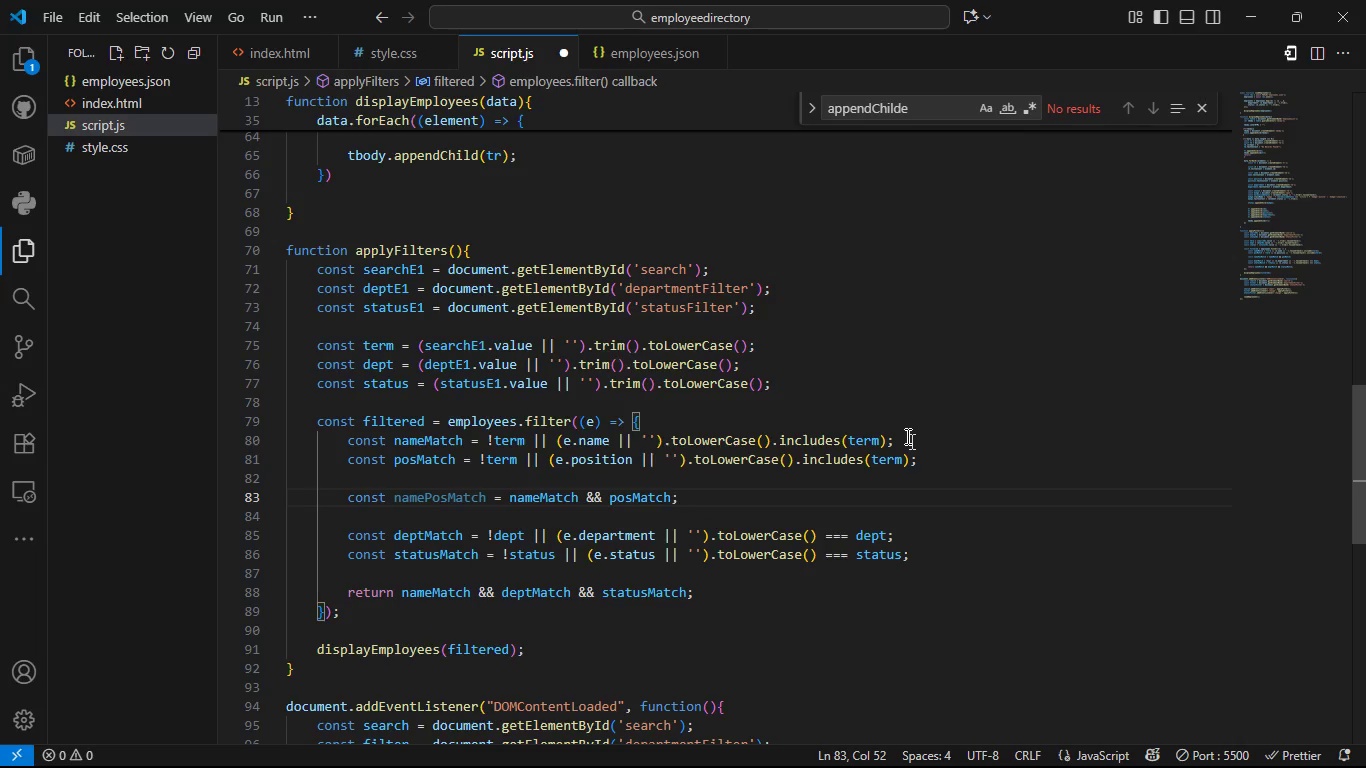 
double_click([413, 484])
 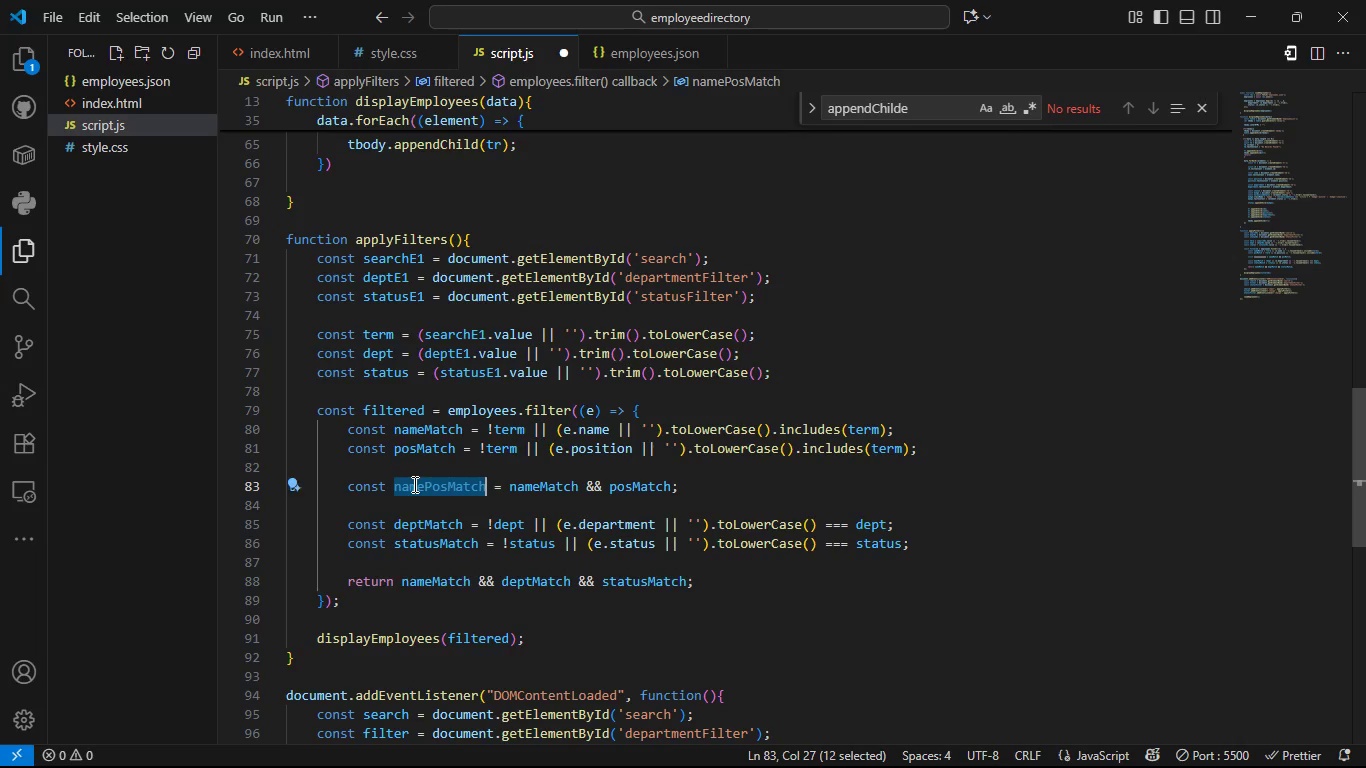 
key(Control+C)
 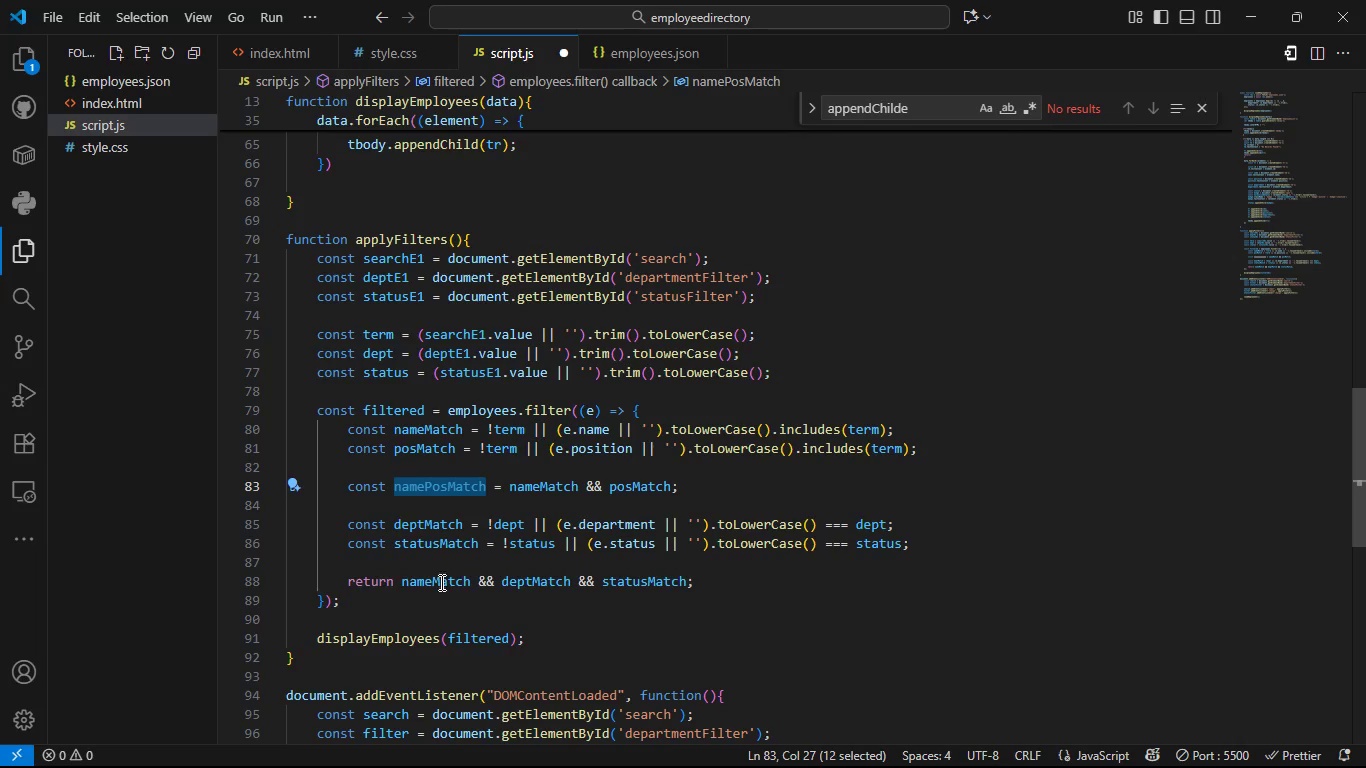 
left_click([440, 582])
 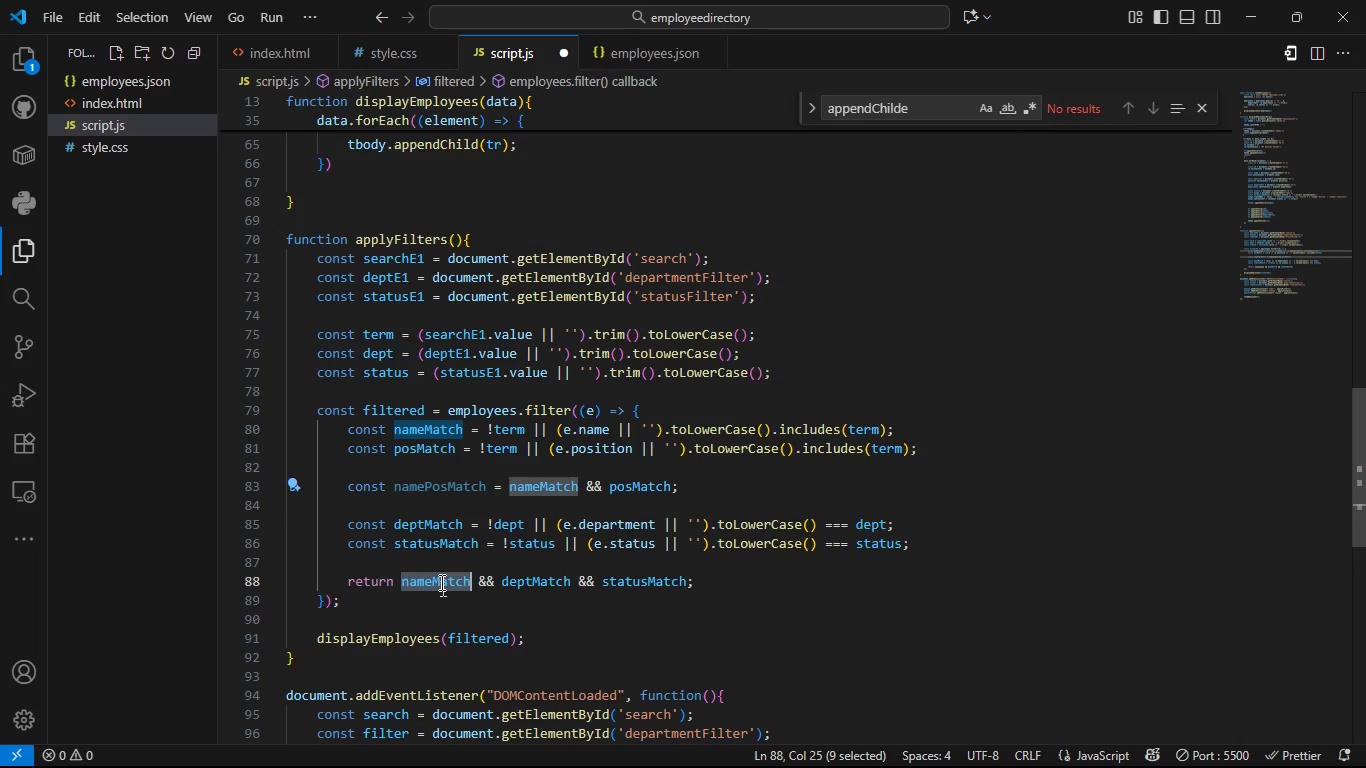 
double_click([440, 582])
 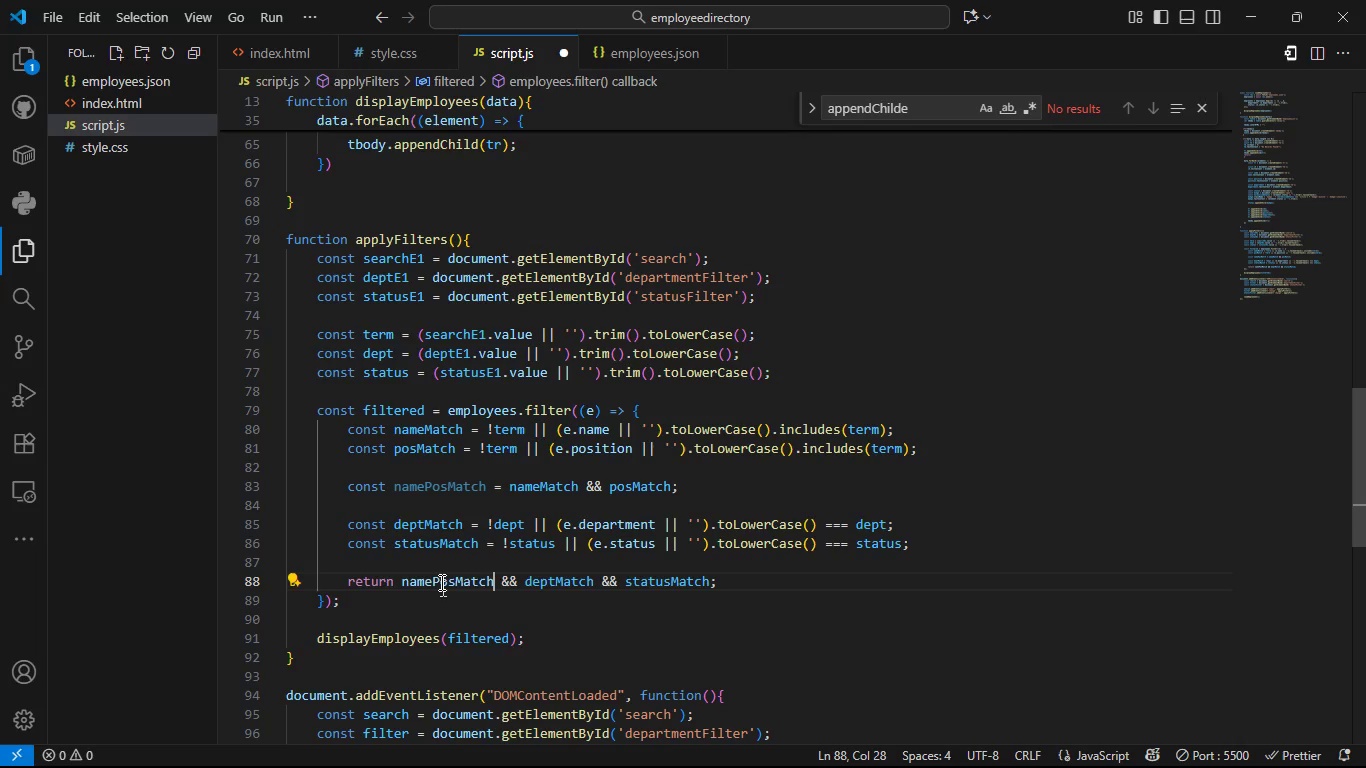 
key(Control+V)
 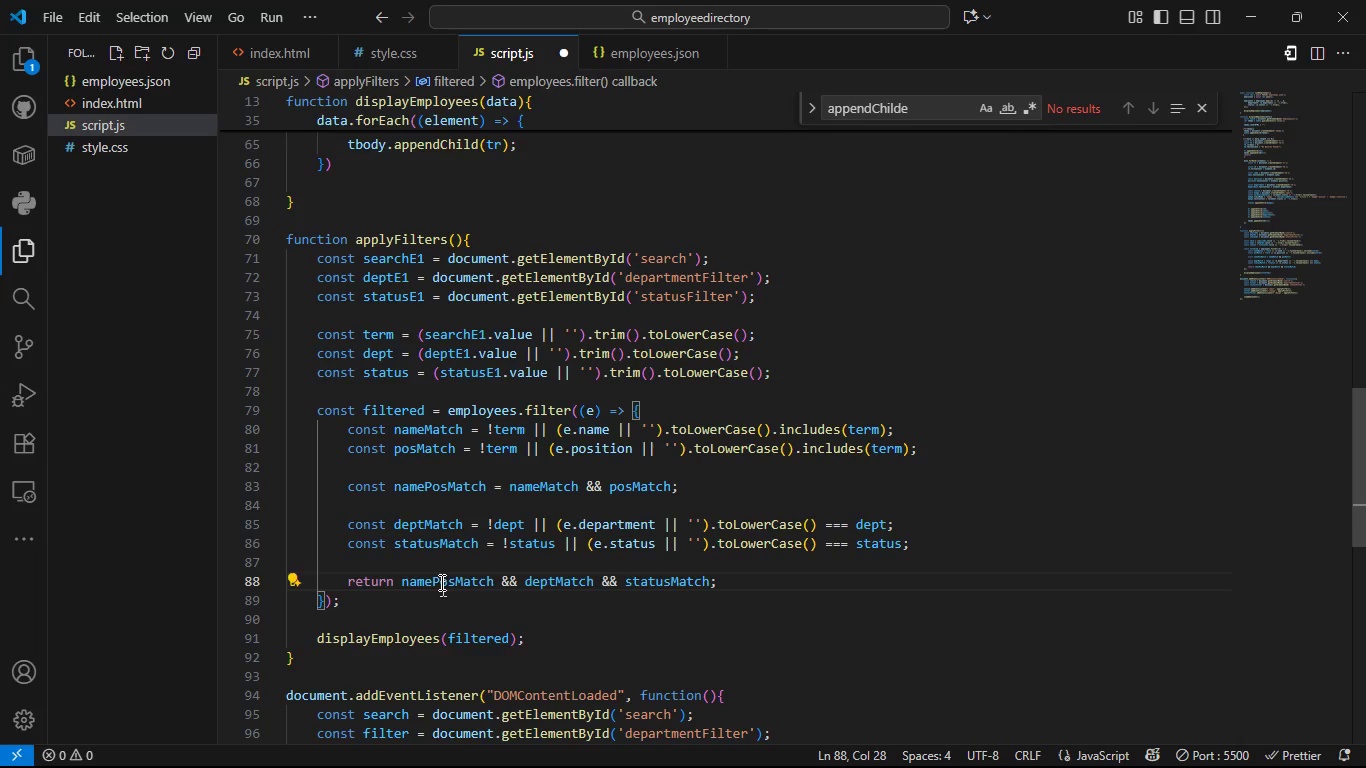 
key(Control+S)
 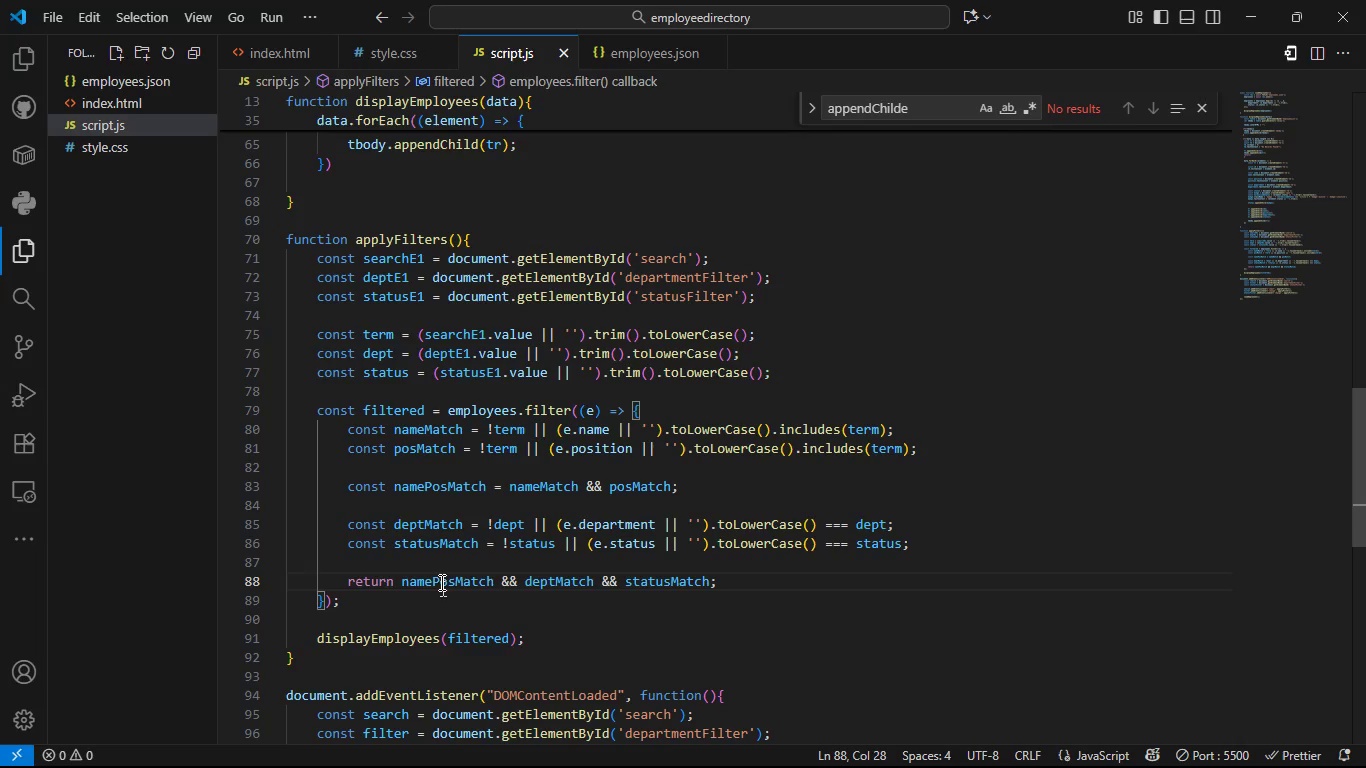 
key(Control+S)
 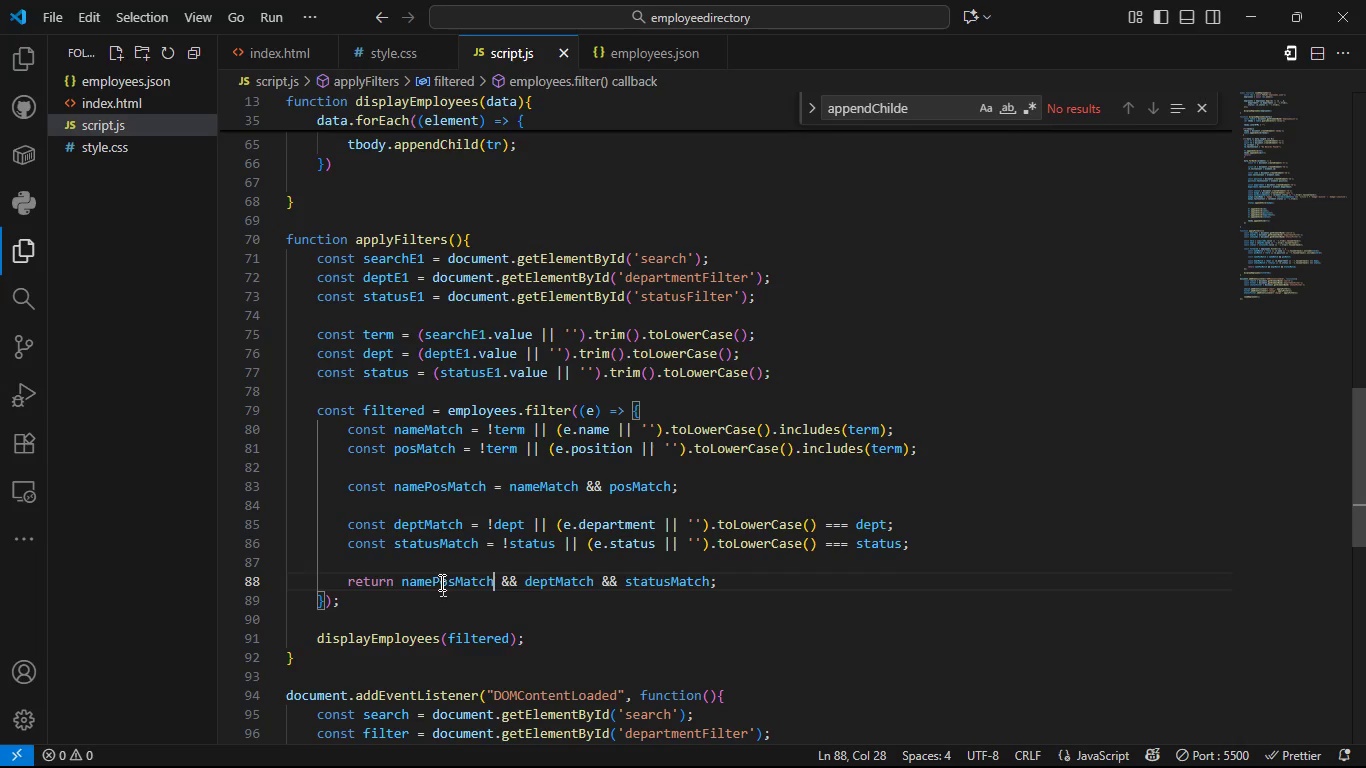 
key(Alt+Tab)
 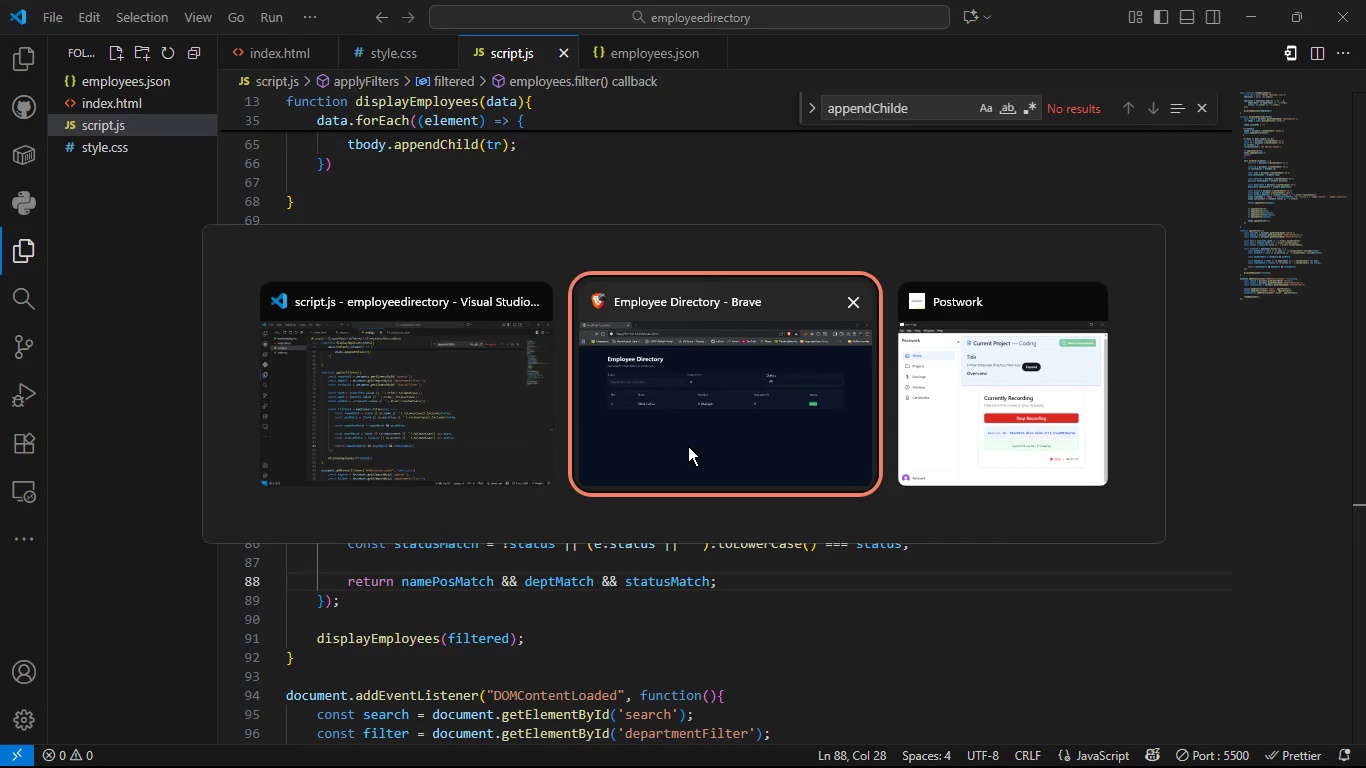 
left_click([688, 446])
 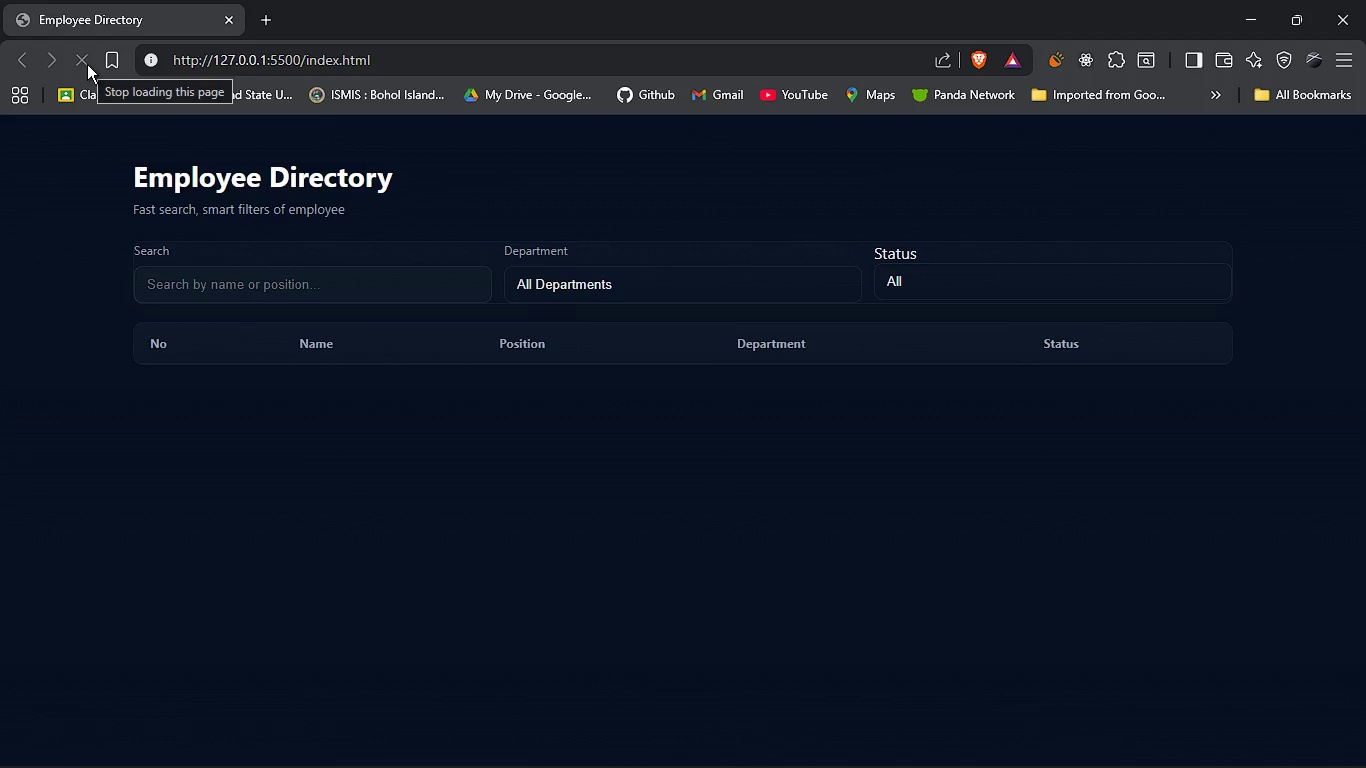 
wait(7.05)
 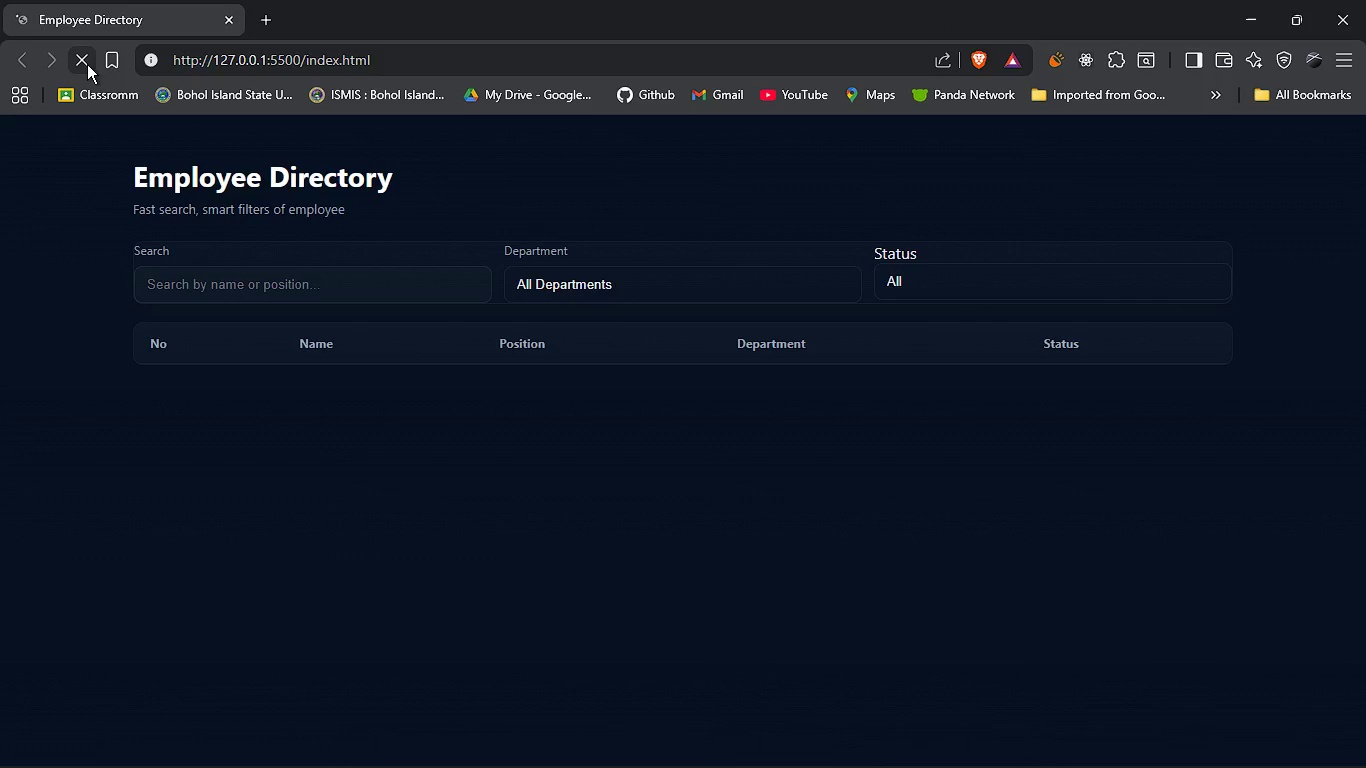 
left_click([87, 64])
 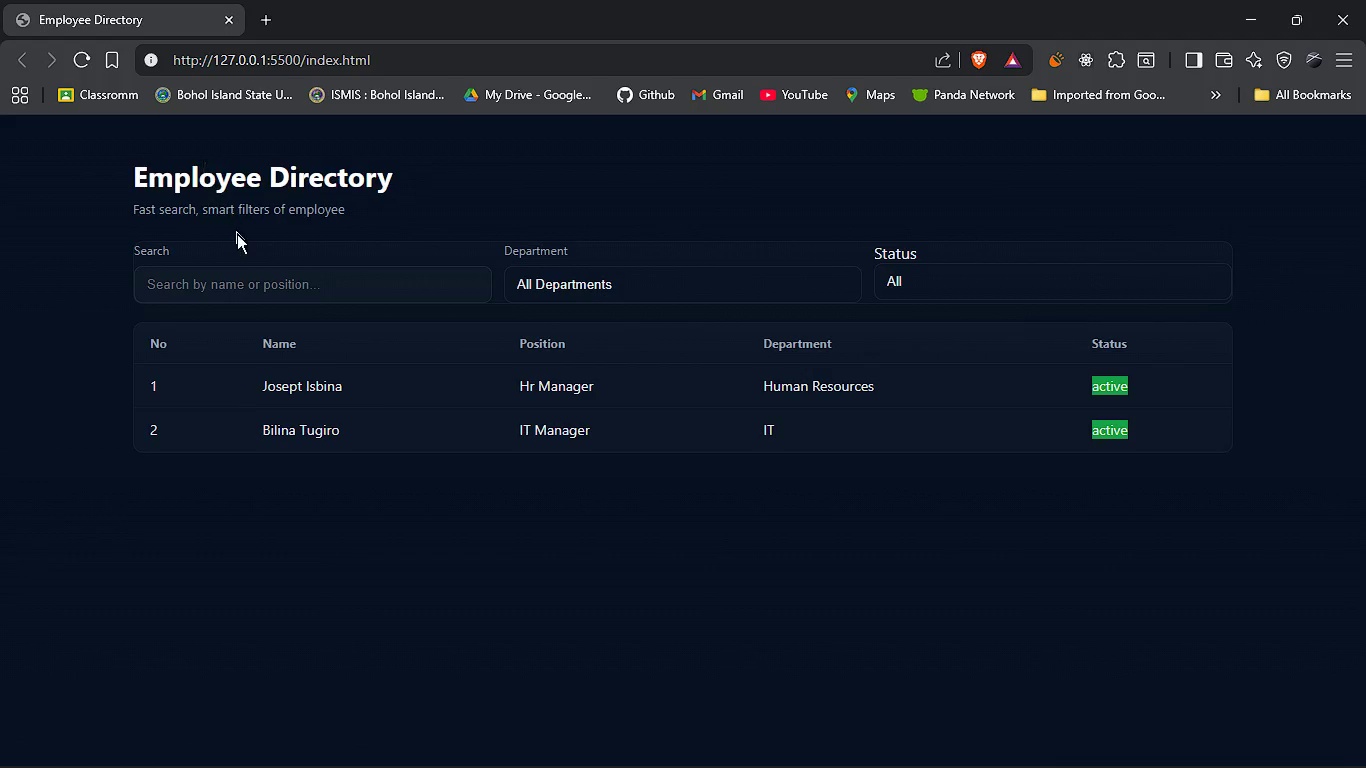 
left_click([238, 282])
 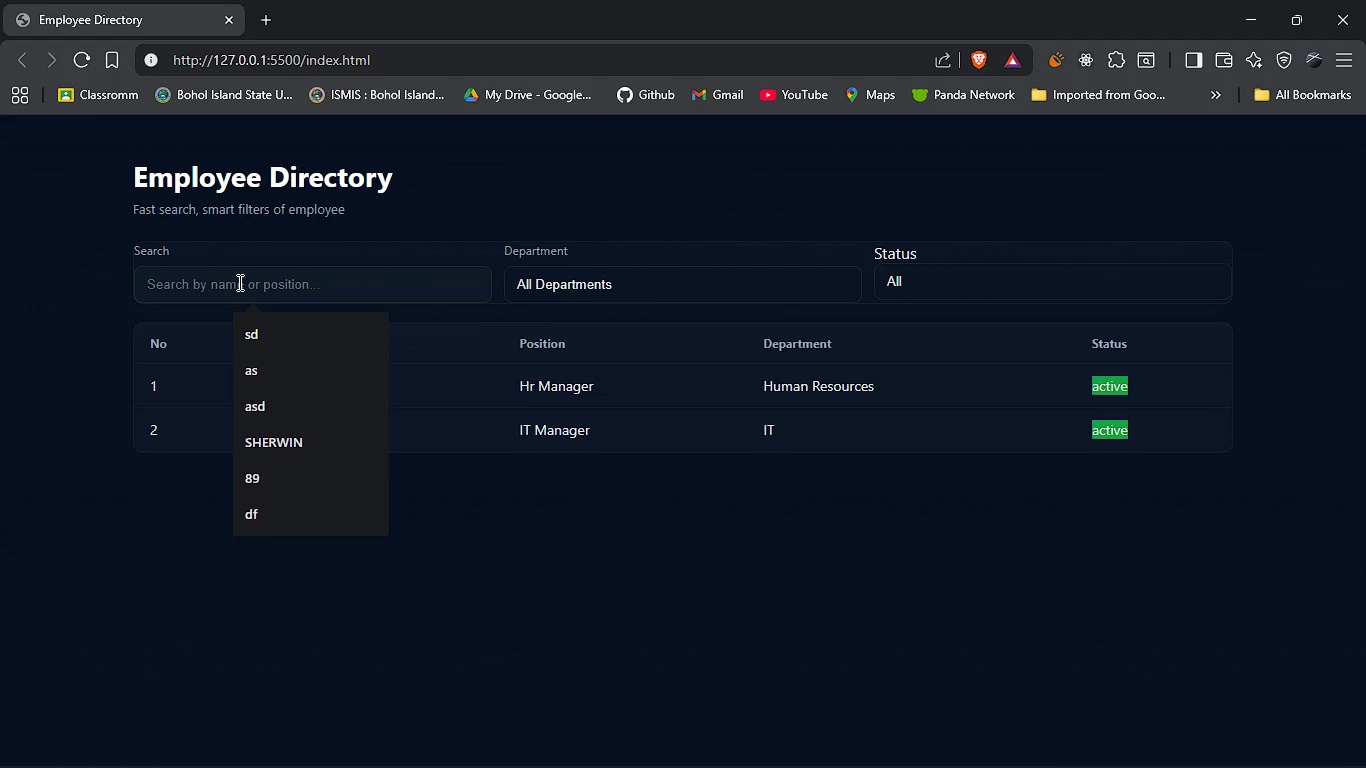 
type(hr)
 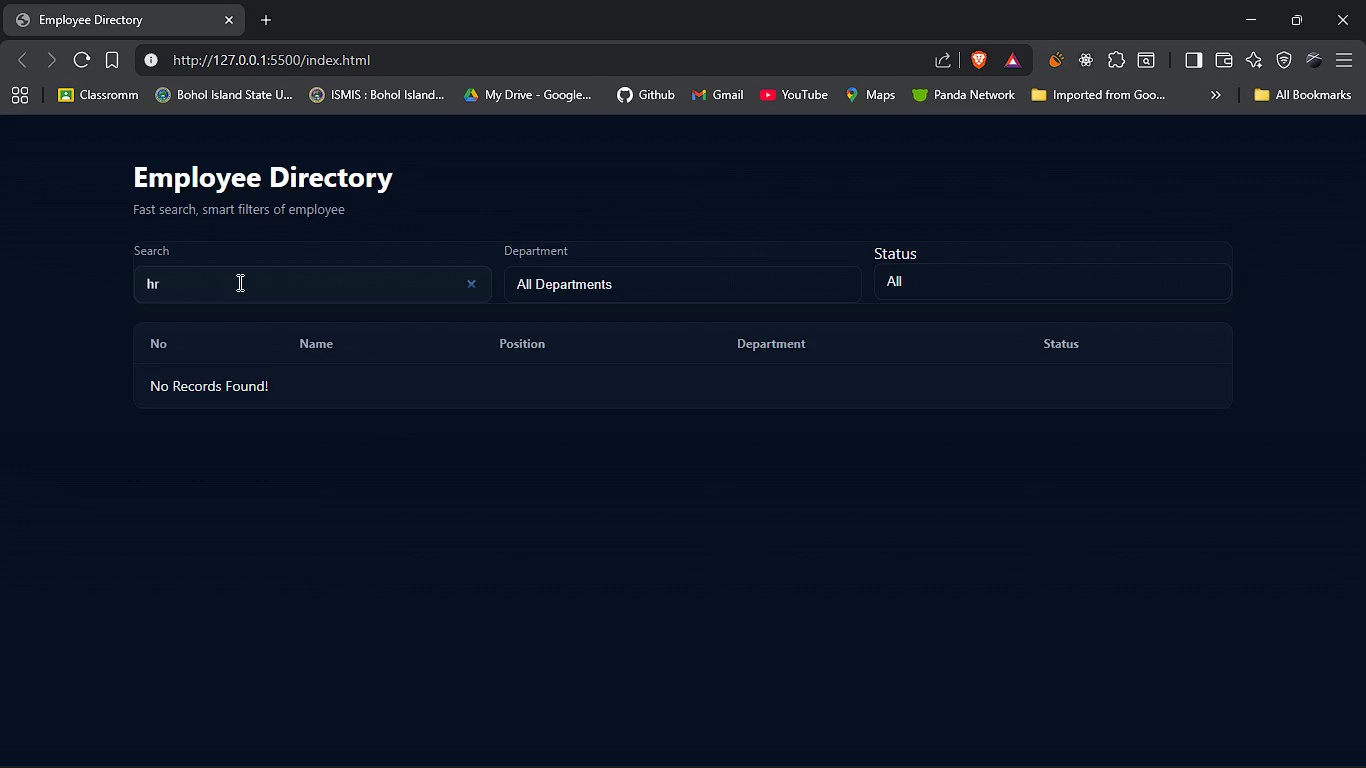 
key(Alt+AltLeft)
 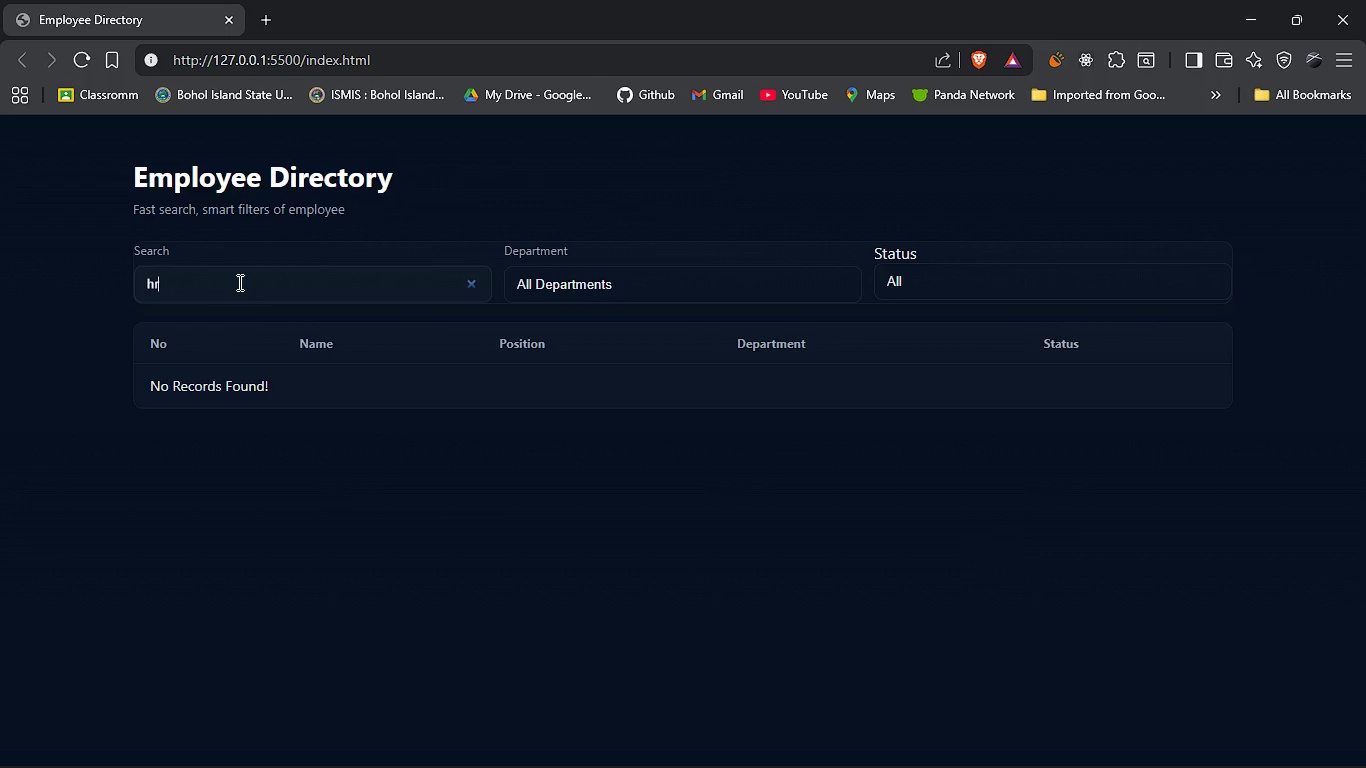 
key(Alt+Tab)
 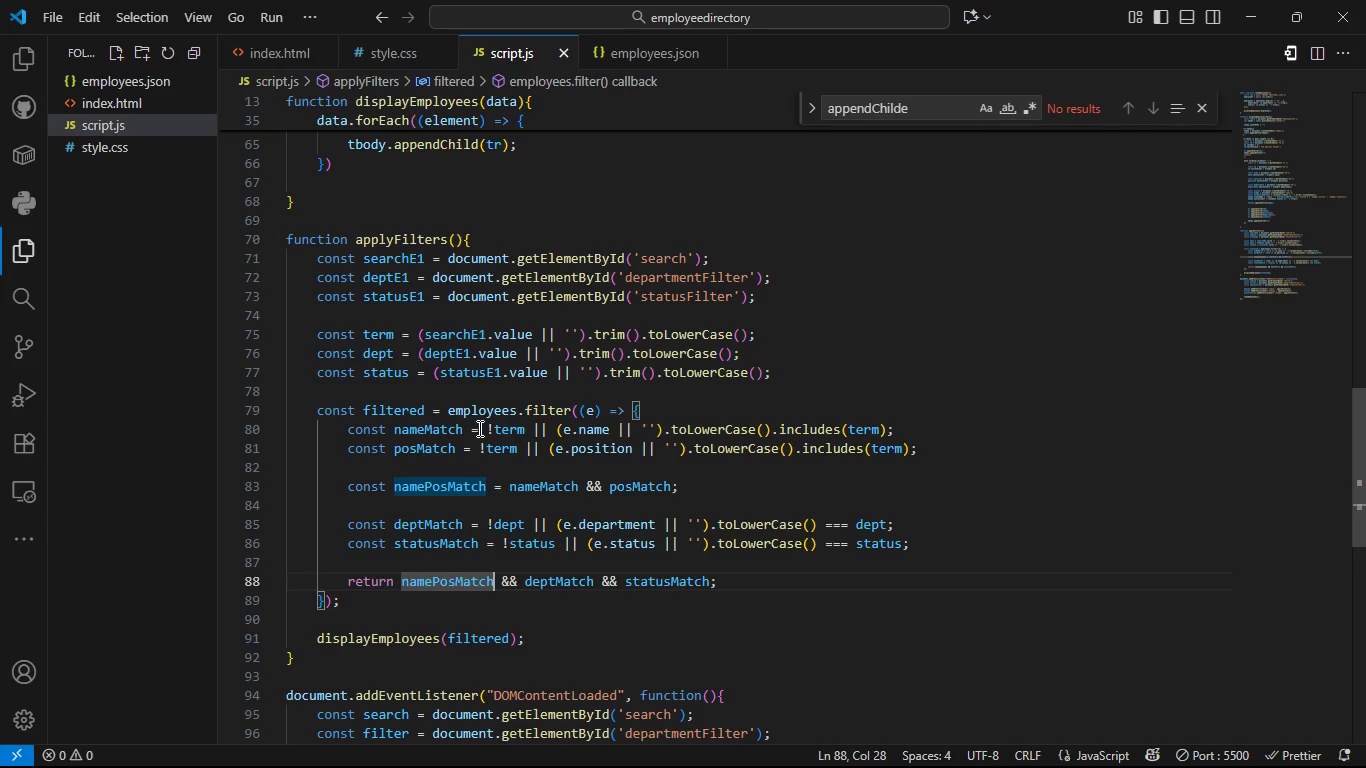 
wait(13.02)
 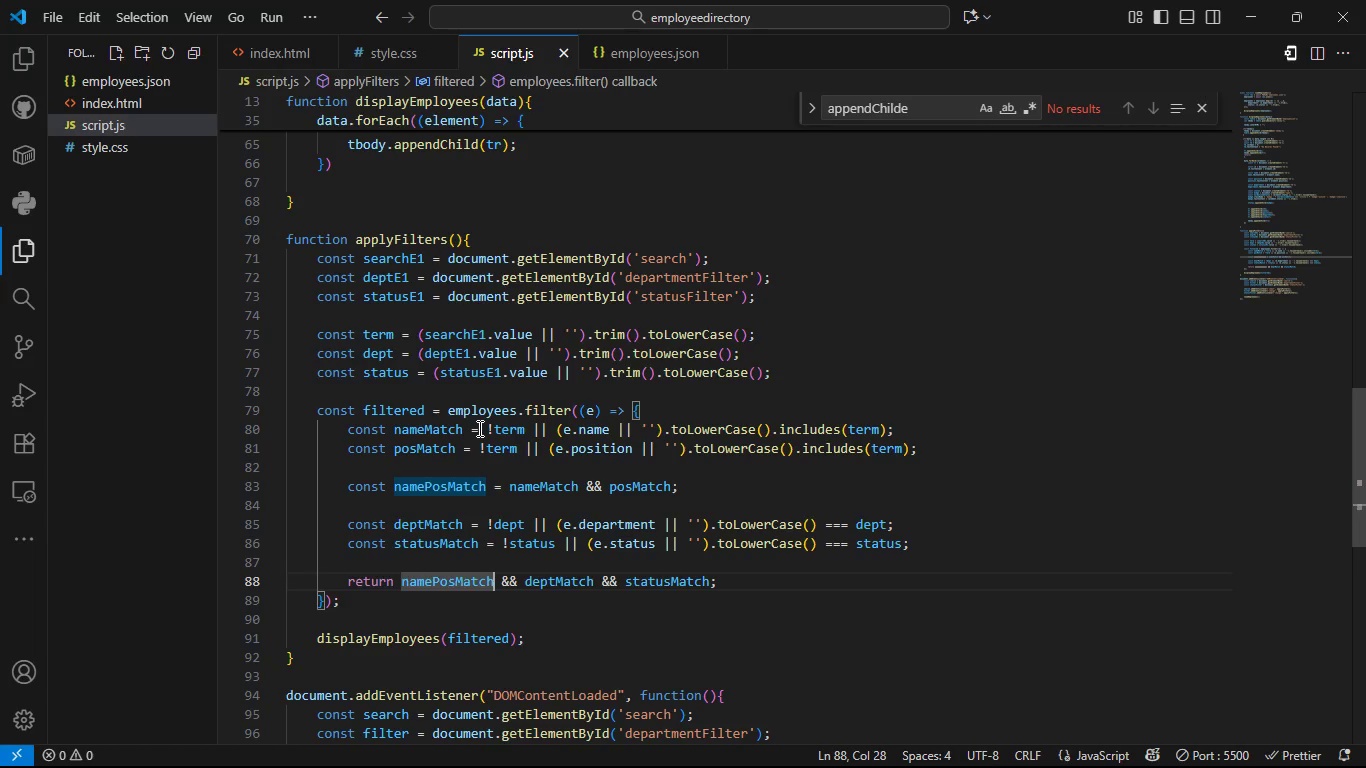 
left_click([524, 505])
 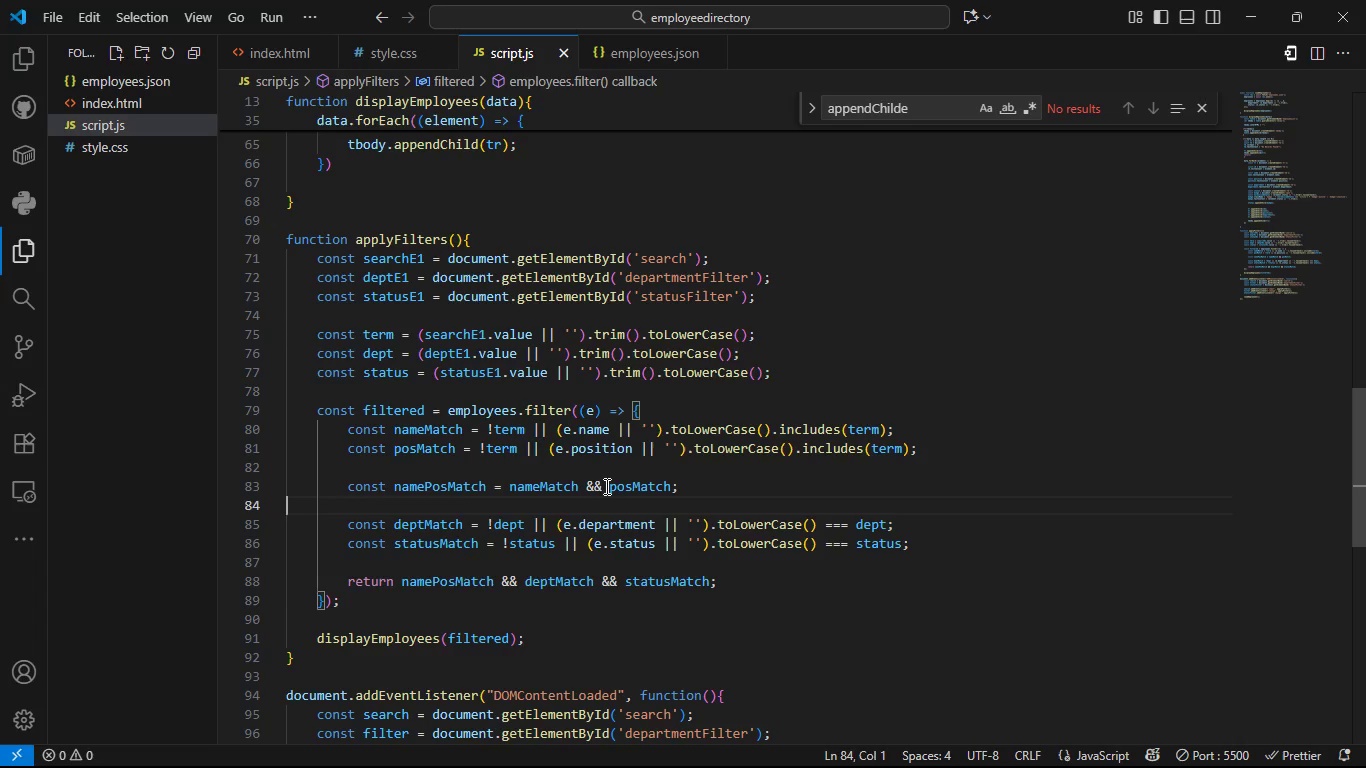 
left_click([605, 486])
 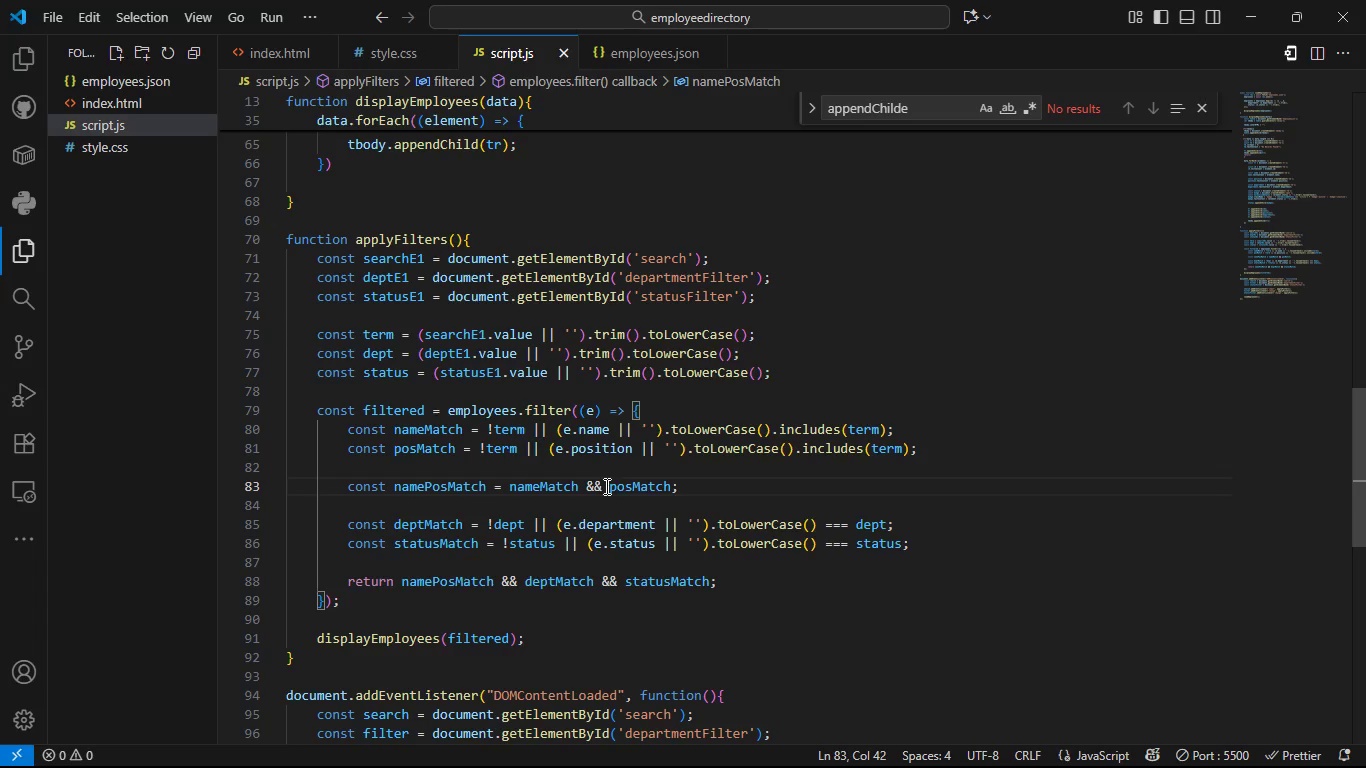 
key(Backspace)
 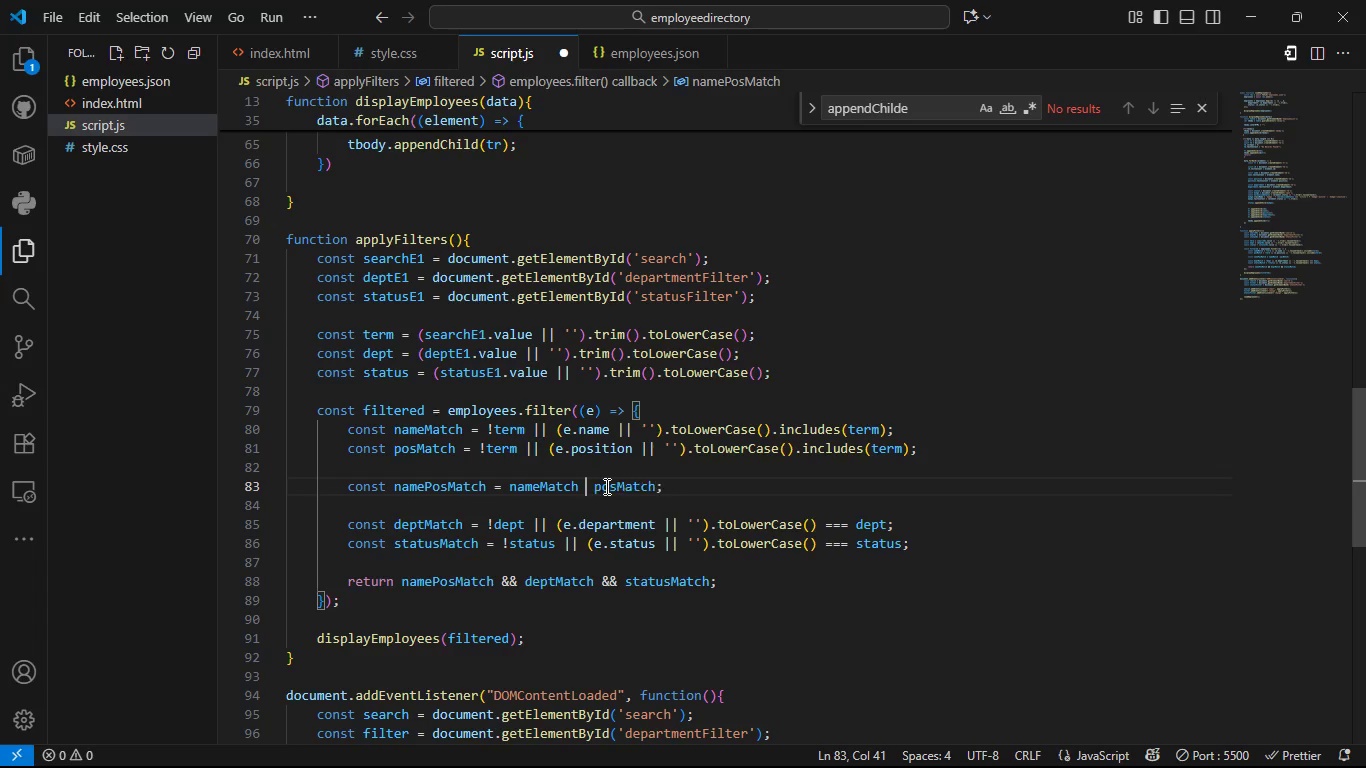 
key(Backspace)
 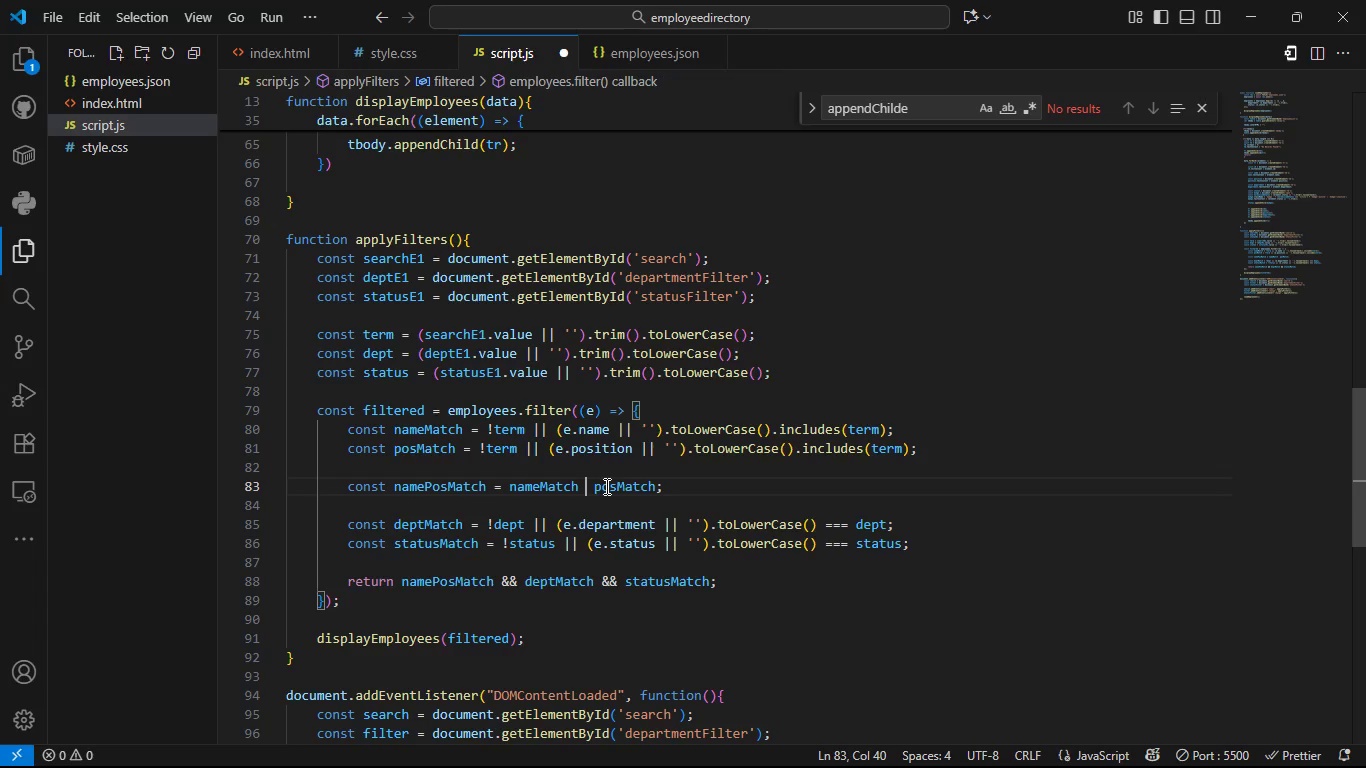 
key(Shift+Backslash)
 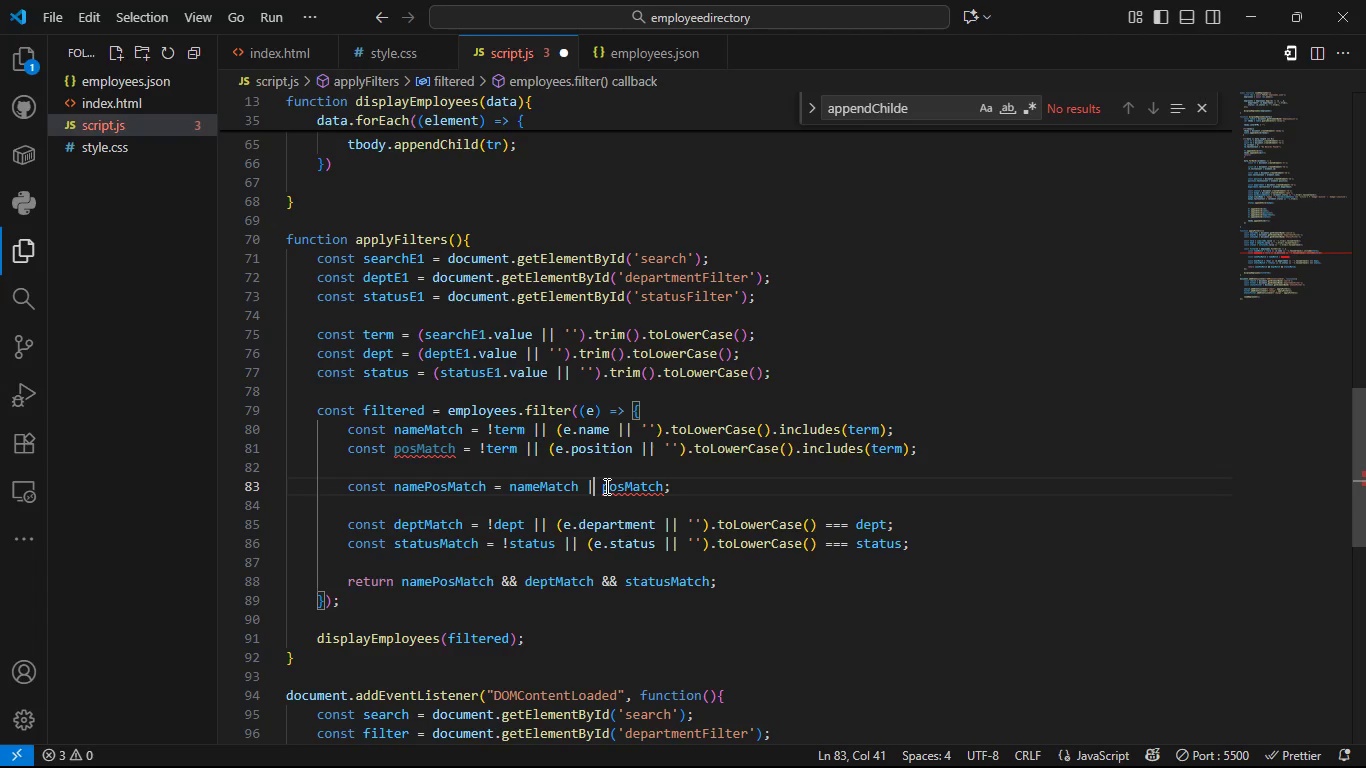 
key(Shift+Backslash)
 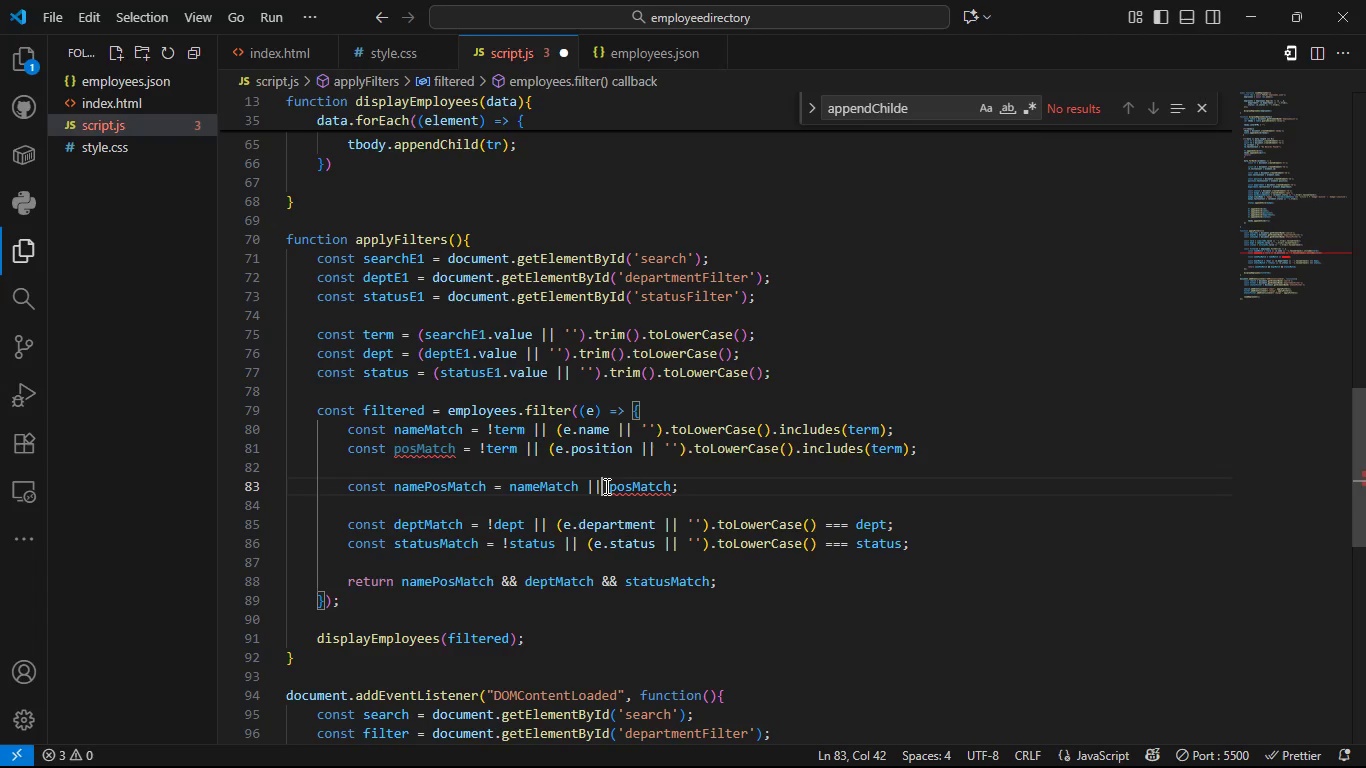 
key(Control+S)
 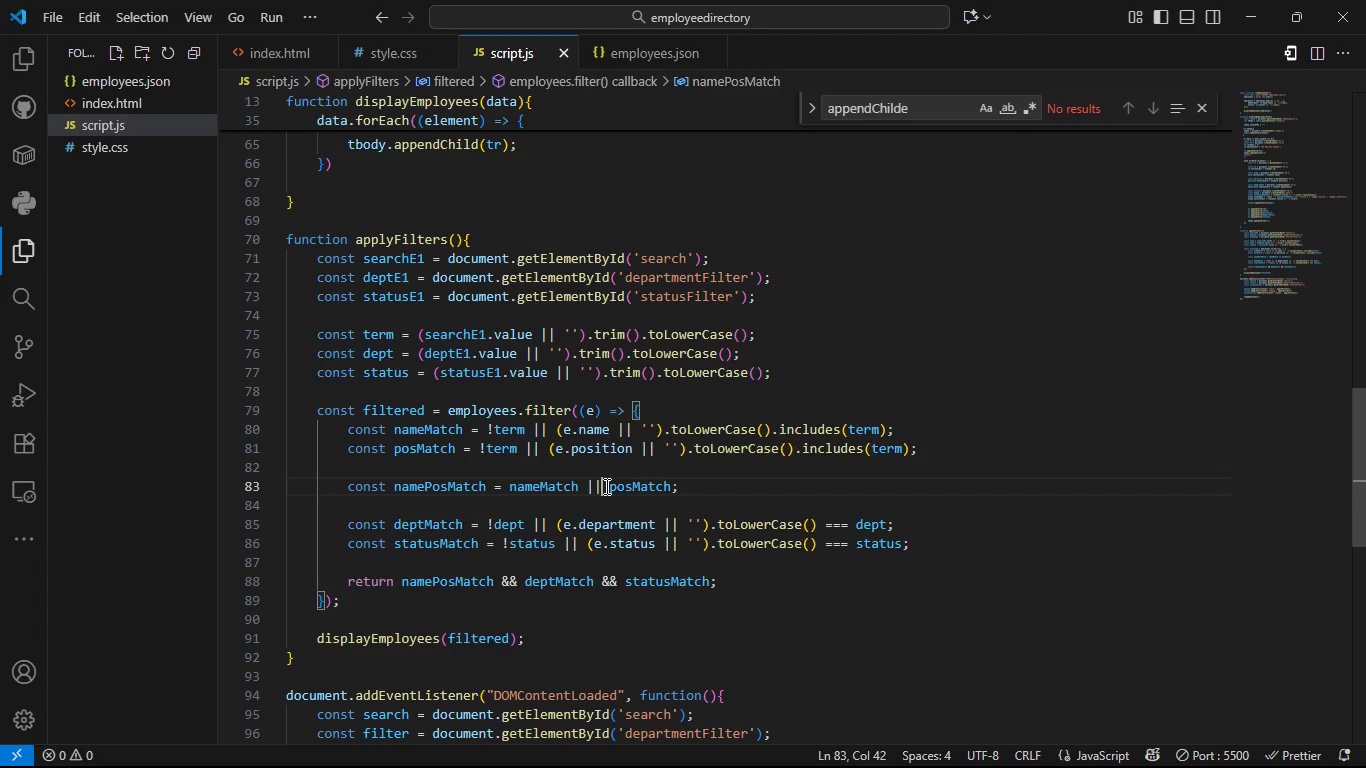 
key(Control+S)
 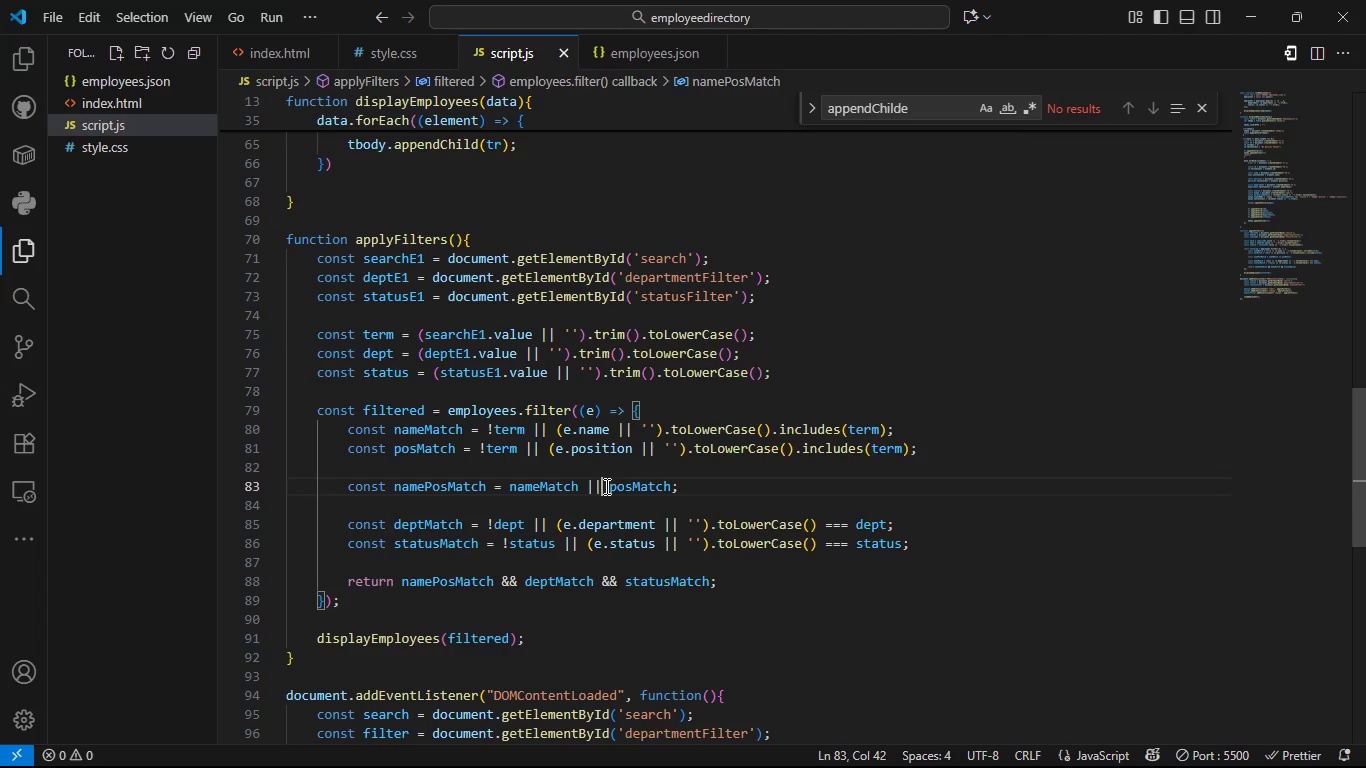 
key(Control+S)
 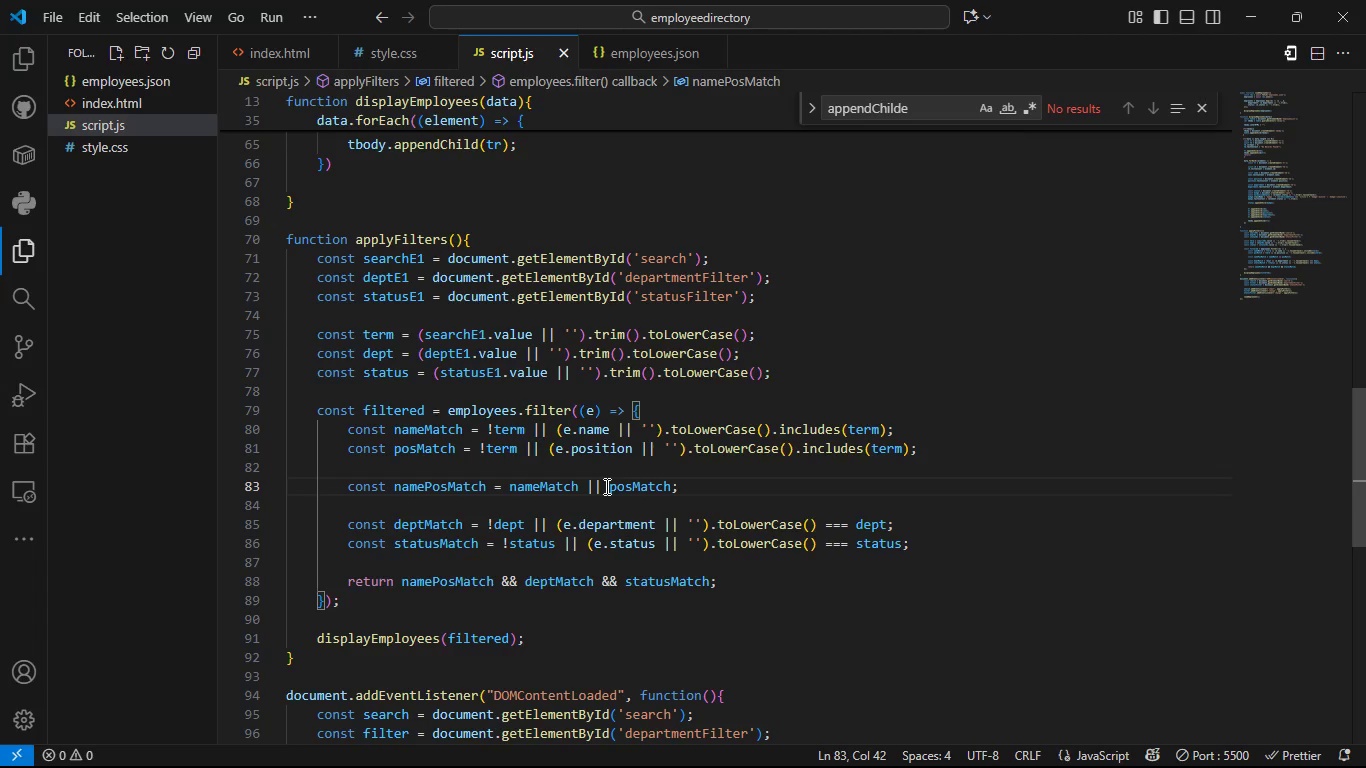 
key(Alt+Tab)
 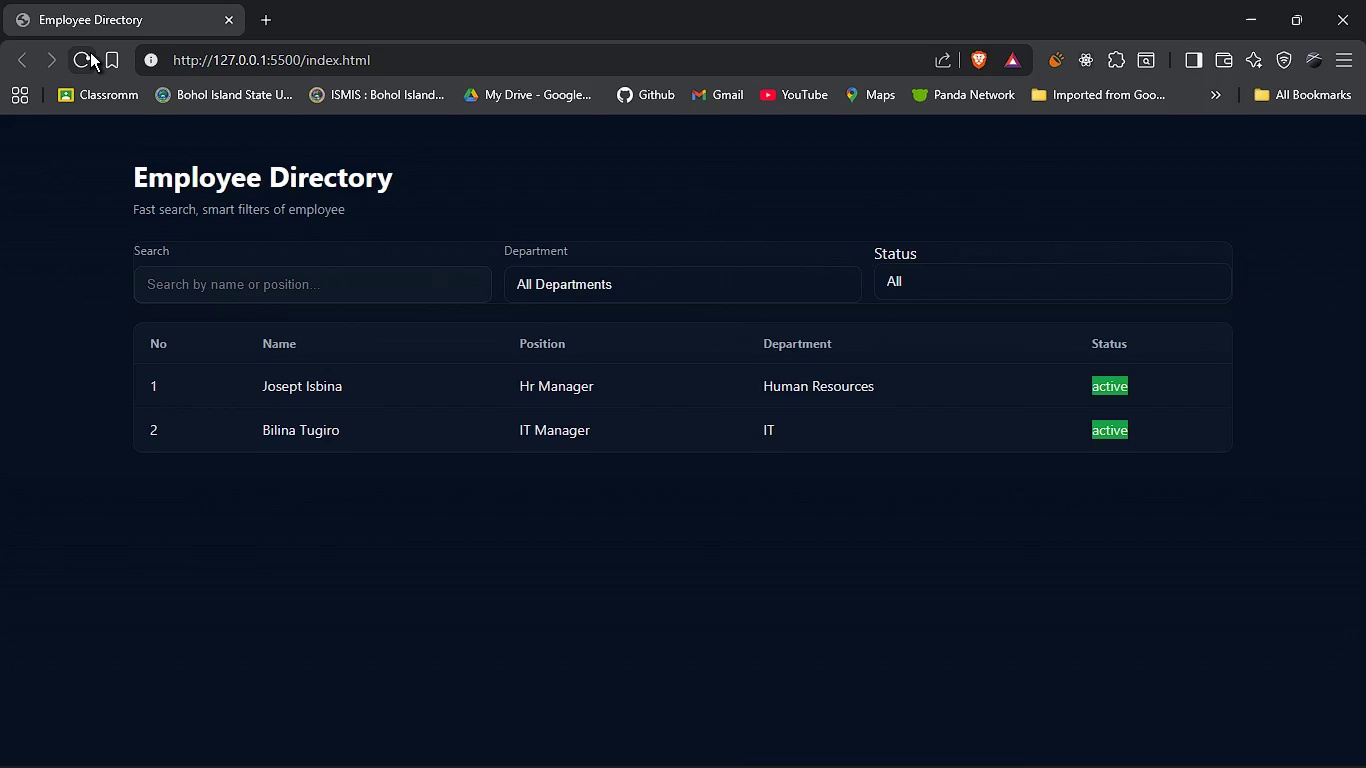 
left_click([90, 52])
 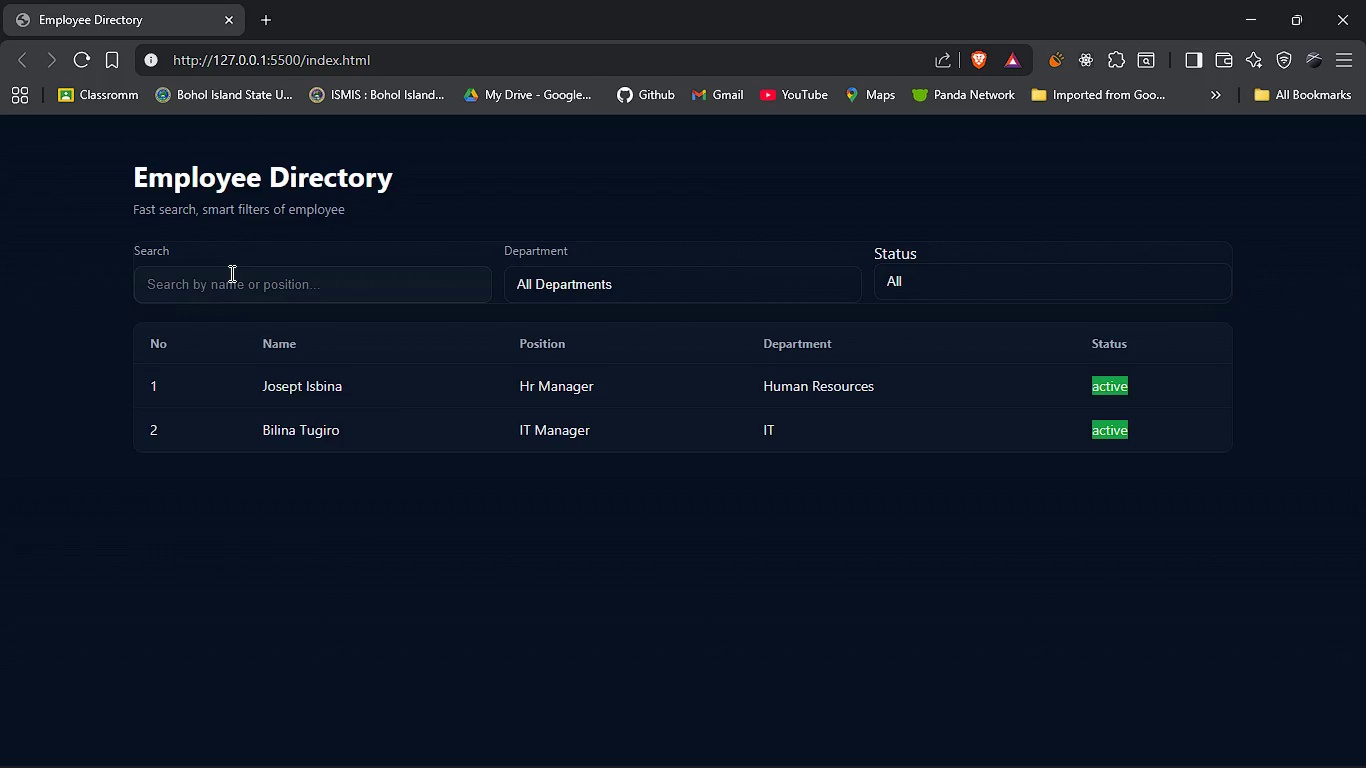 
left_click([230, 273])
 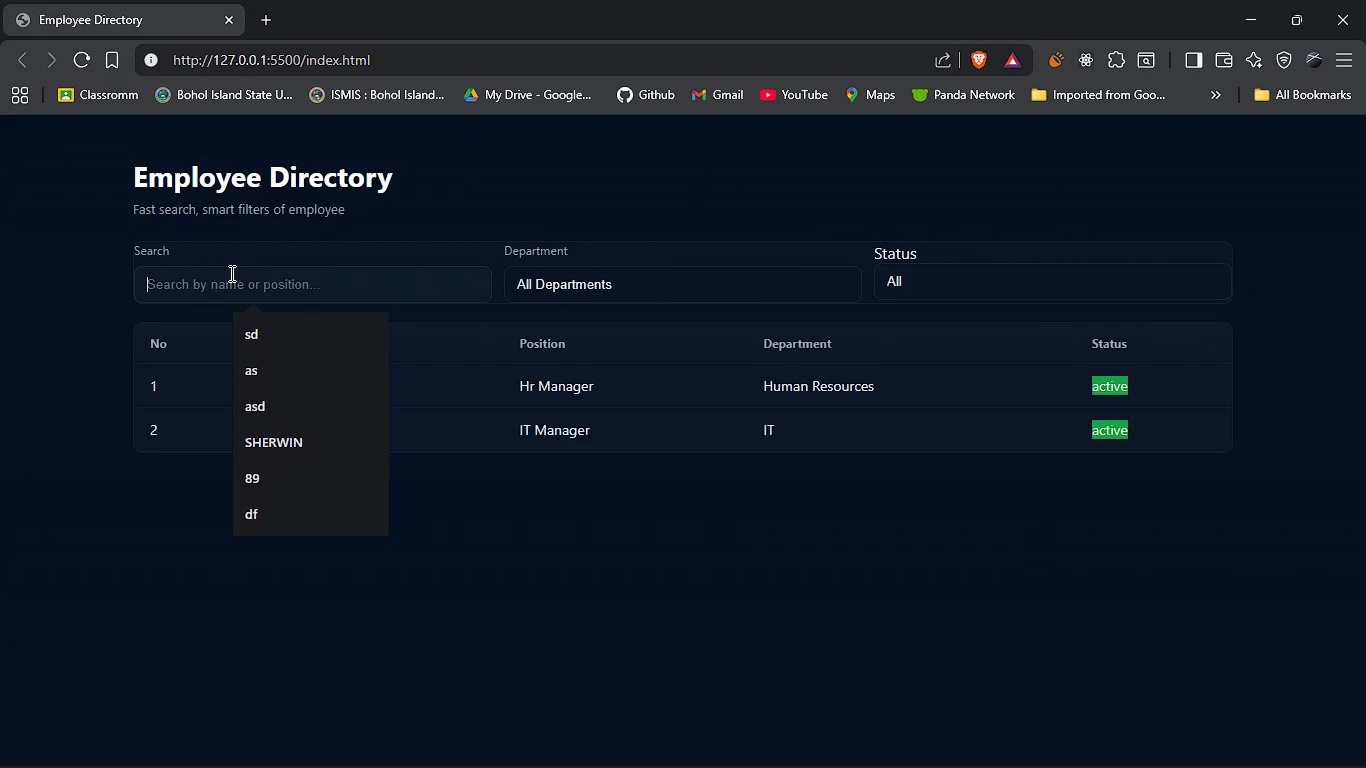 
key(S)
 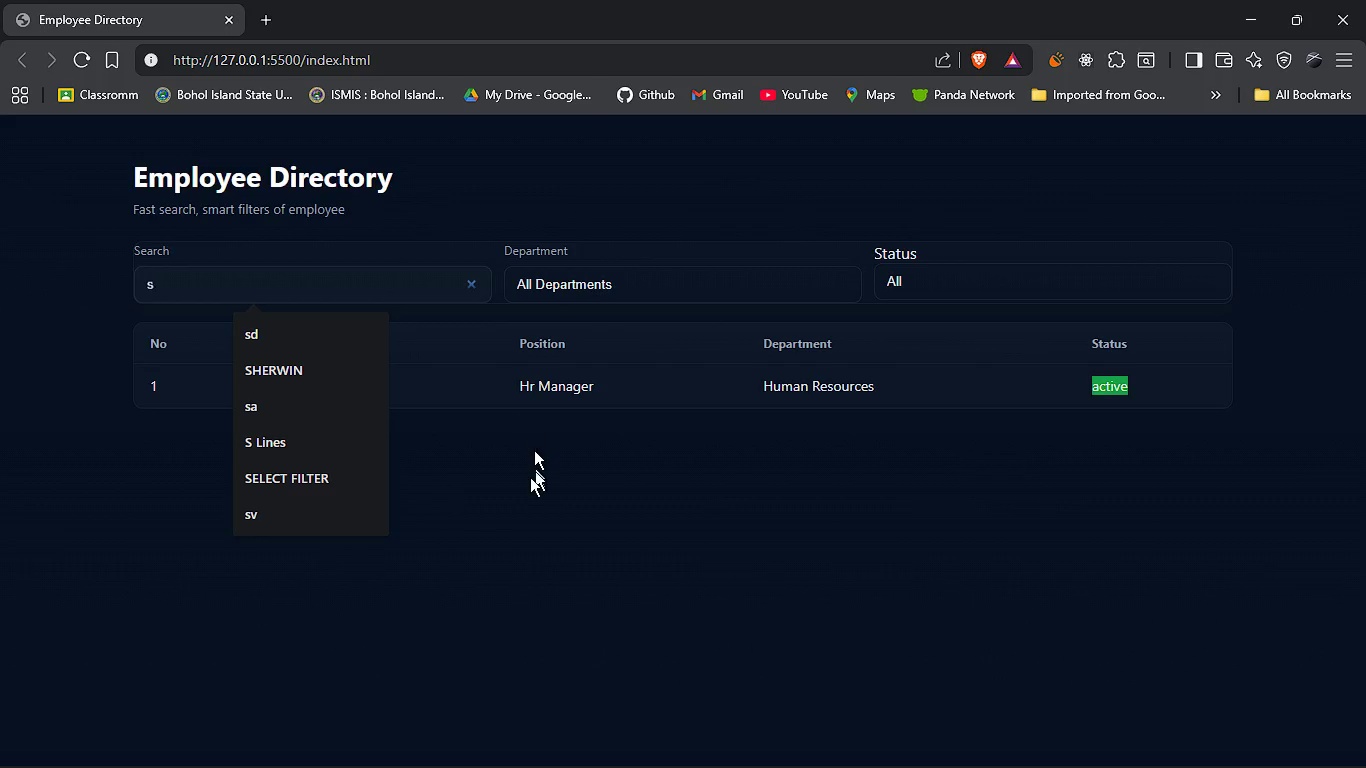 
left_click([529, 478])
 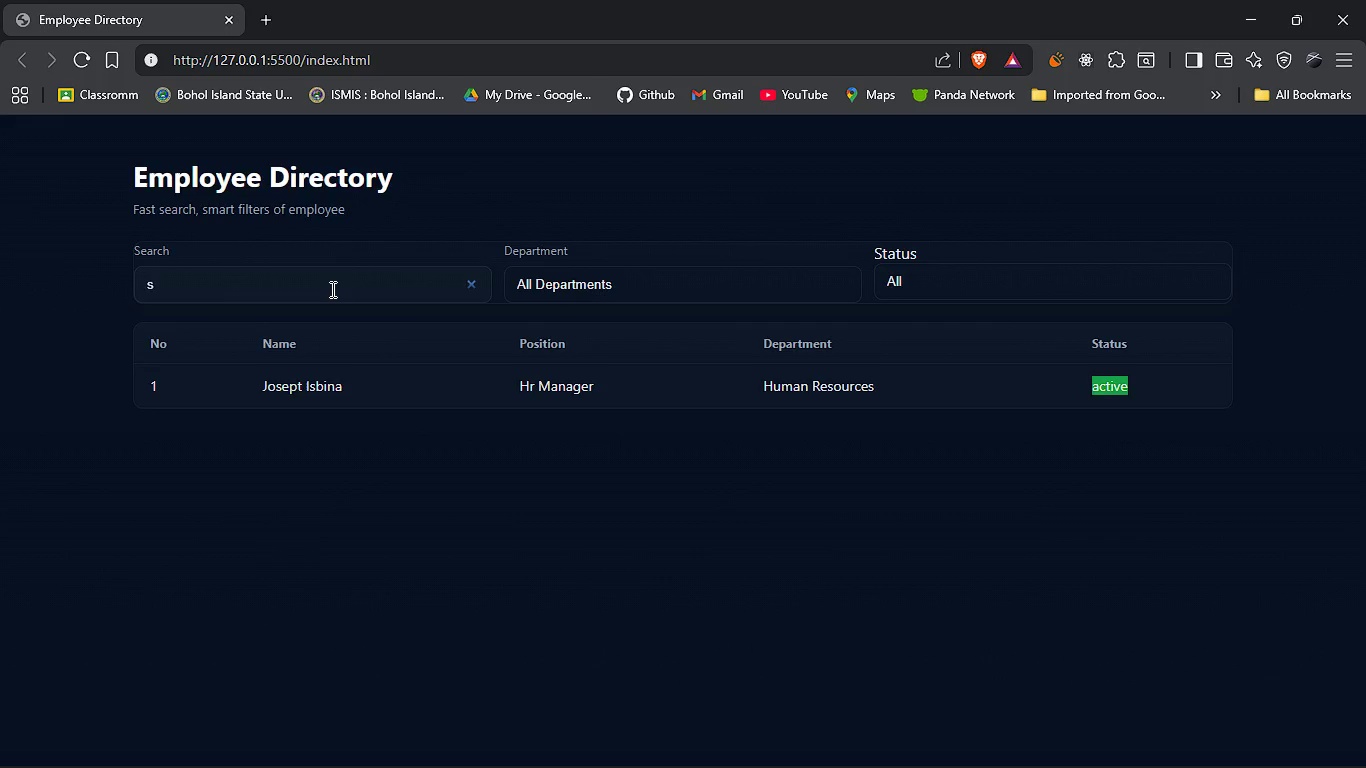 
left_click([331, 289])
 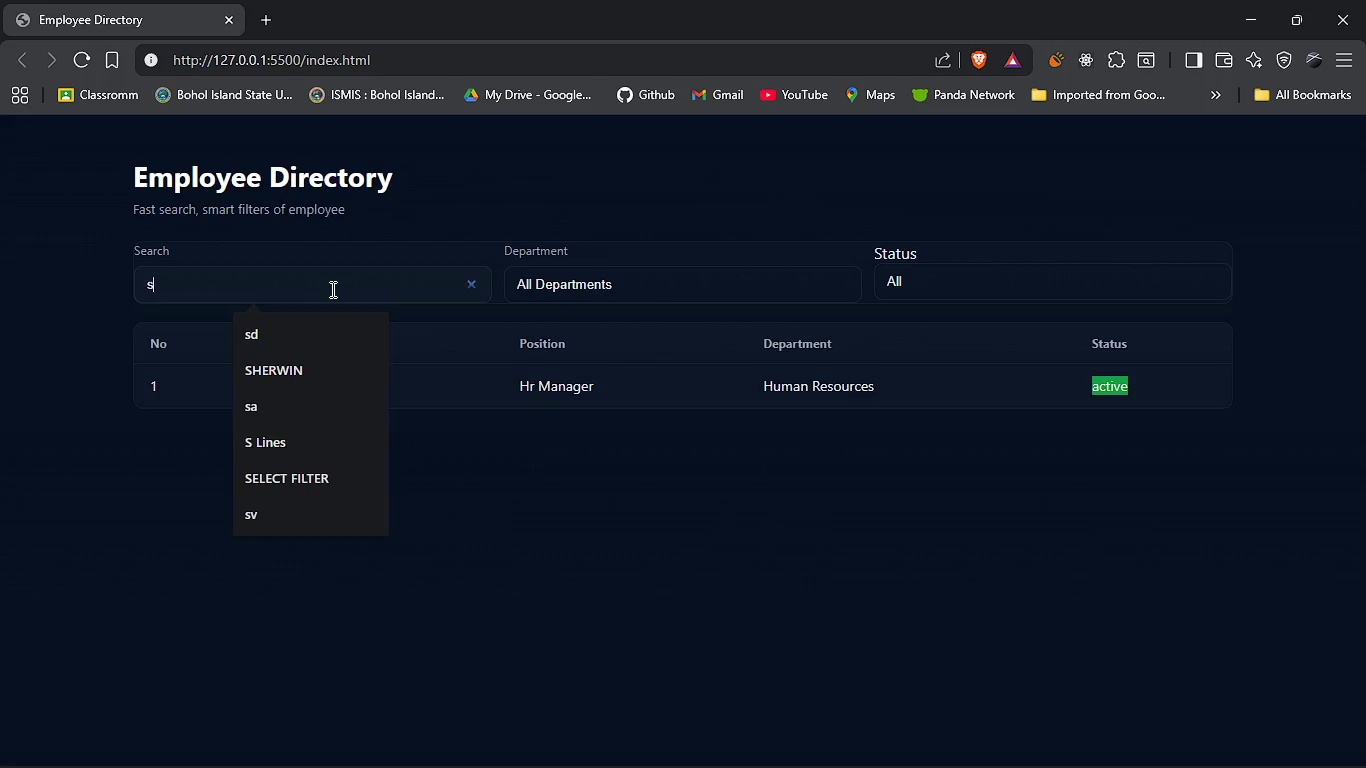 
key(Backspace)
type(hr manger)
key(Backspace)
key(Backspace)
key(Backspace)
type(ager)
 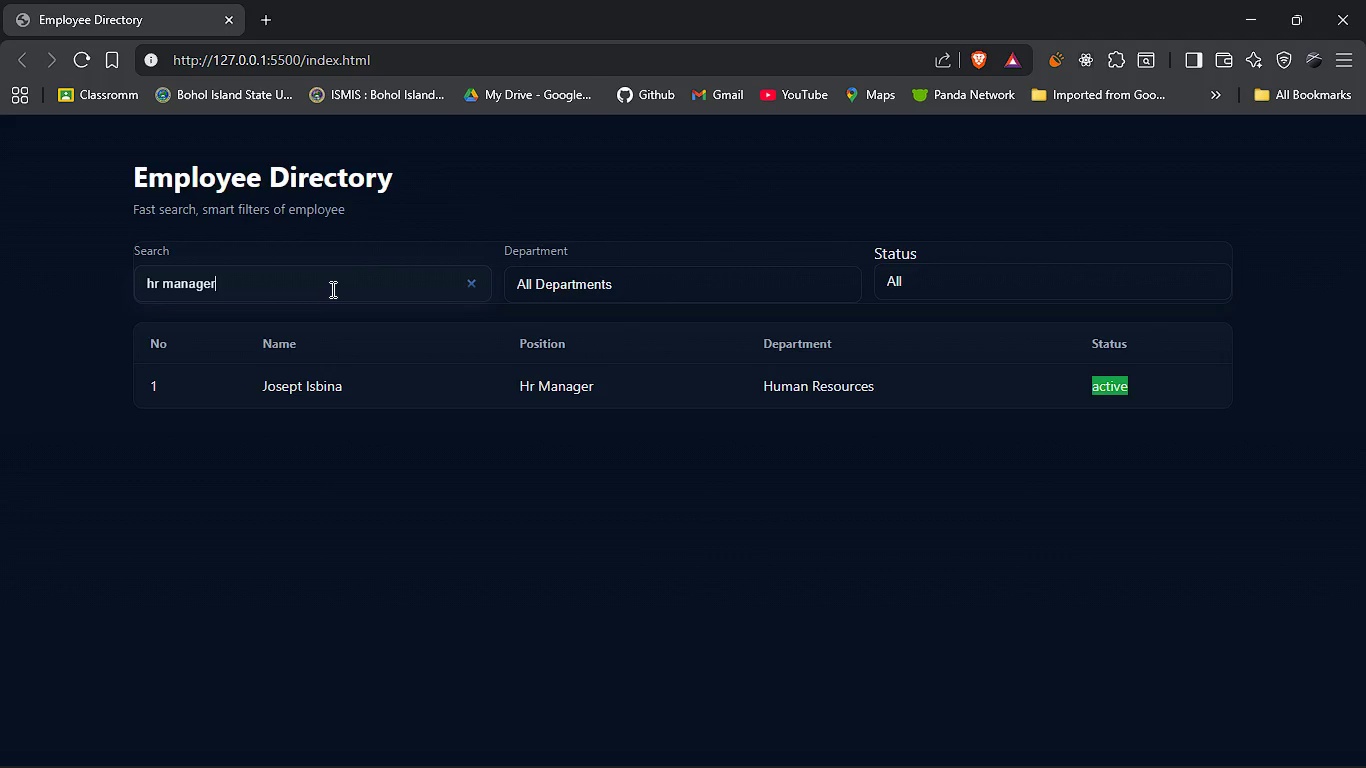 
hold_key(key=Backspace, duration=0.94)
 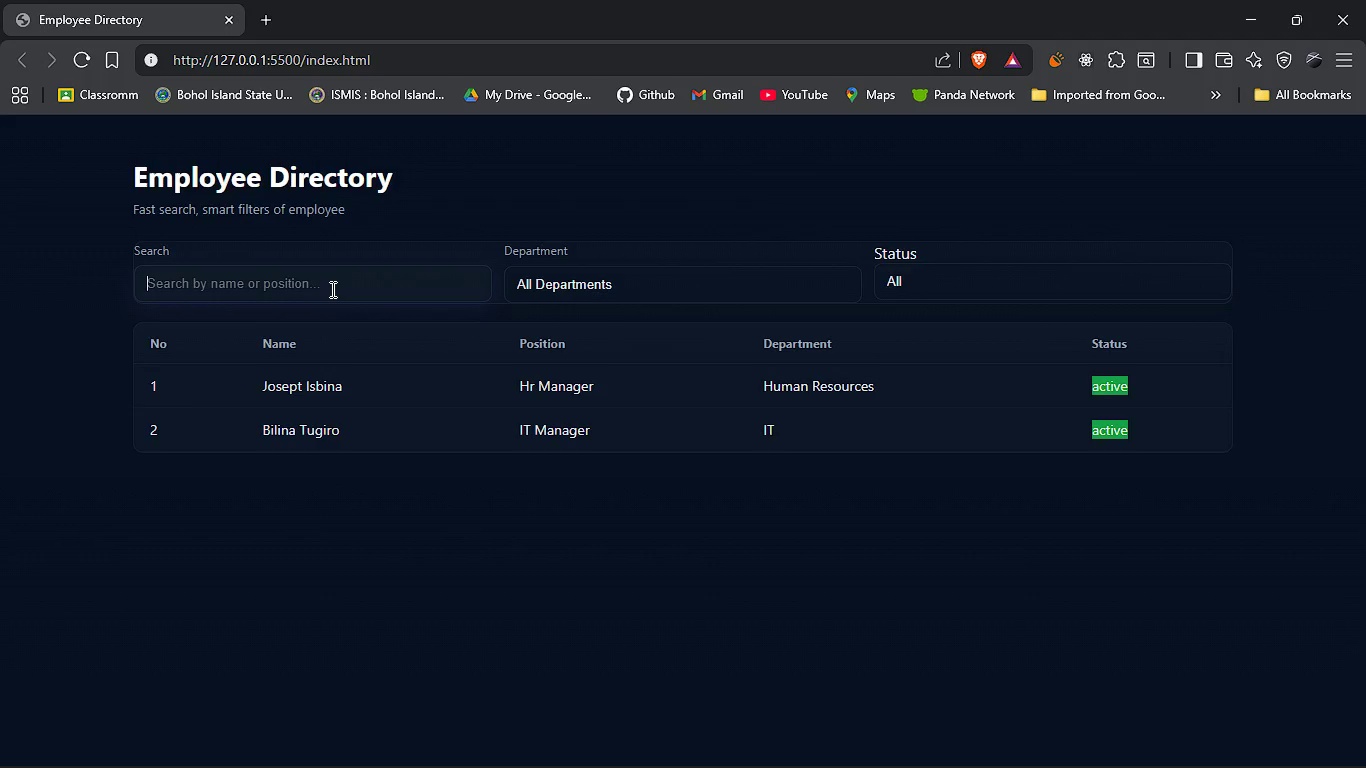 
type(Bilina tuhi)
key(Backspace)
key(Backspace)
type(gito)
key(Backspace)
key(Backspace)
type(ro)
 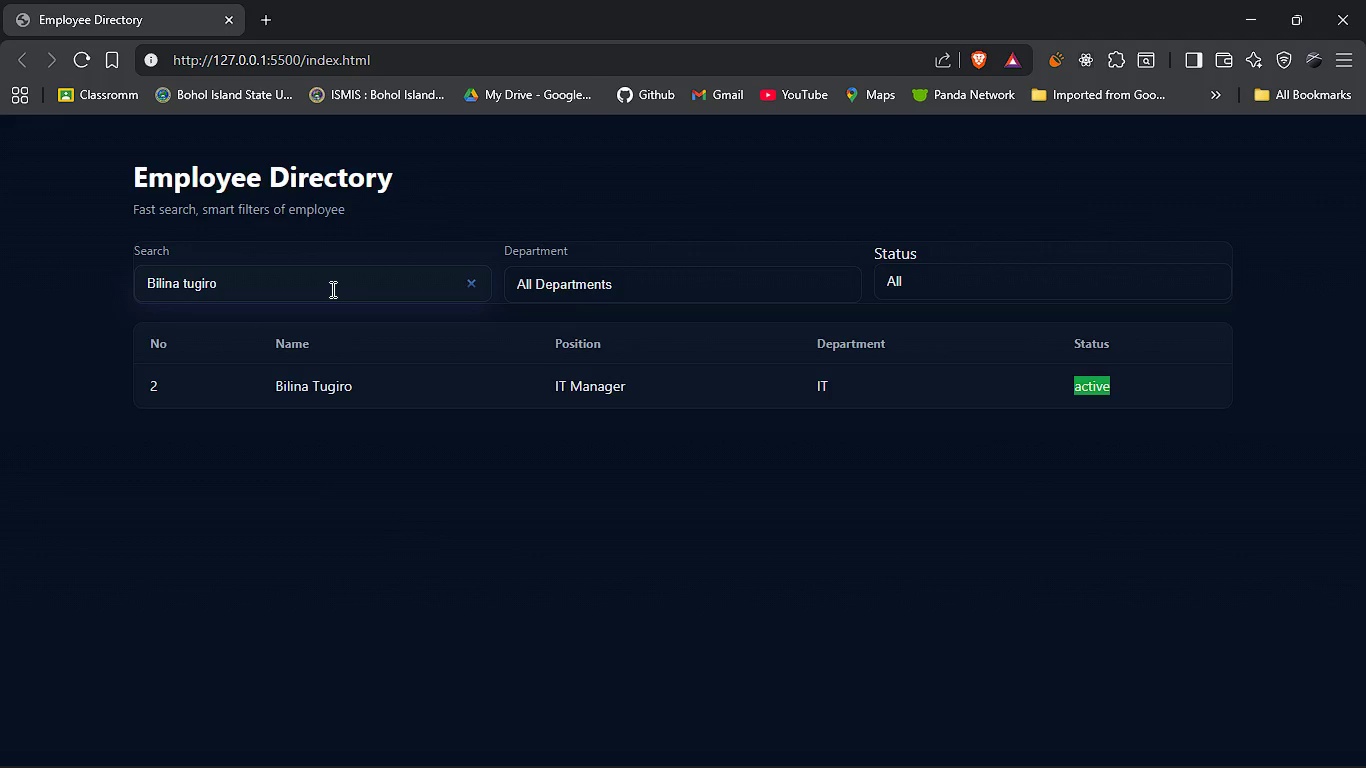 
hold_key(key=Backspace, duration=1.1)
 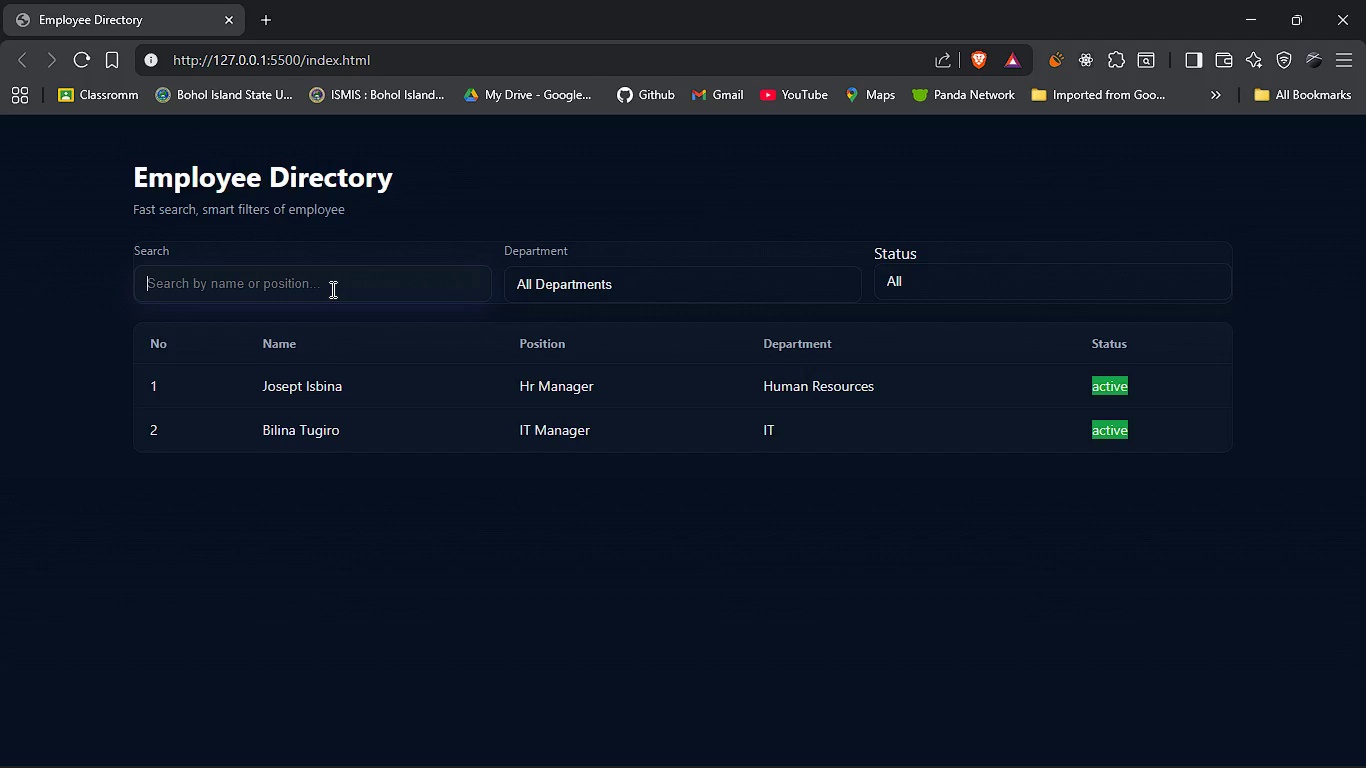 
hold_key(key=ShiftLeft, duration=0.41)
 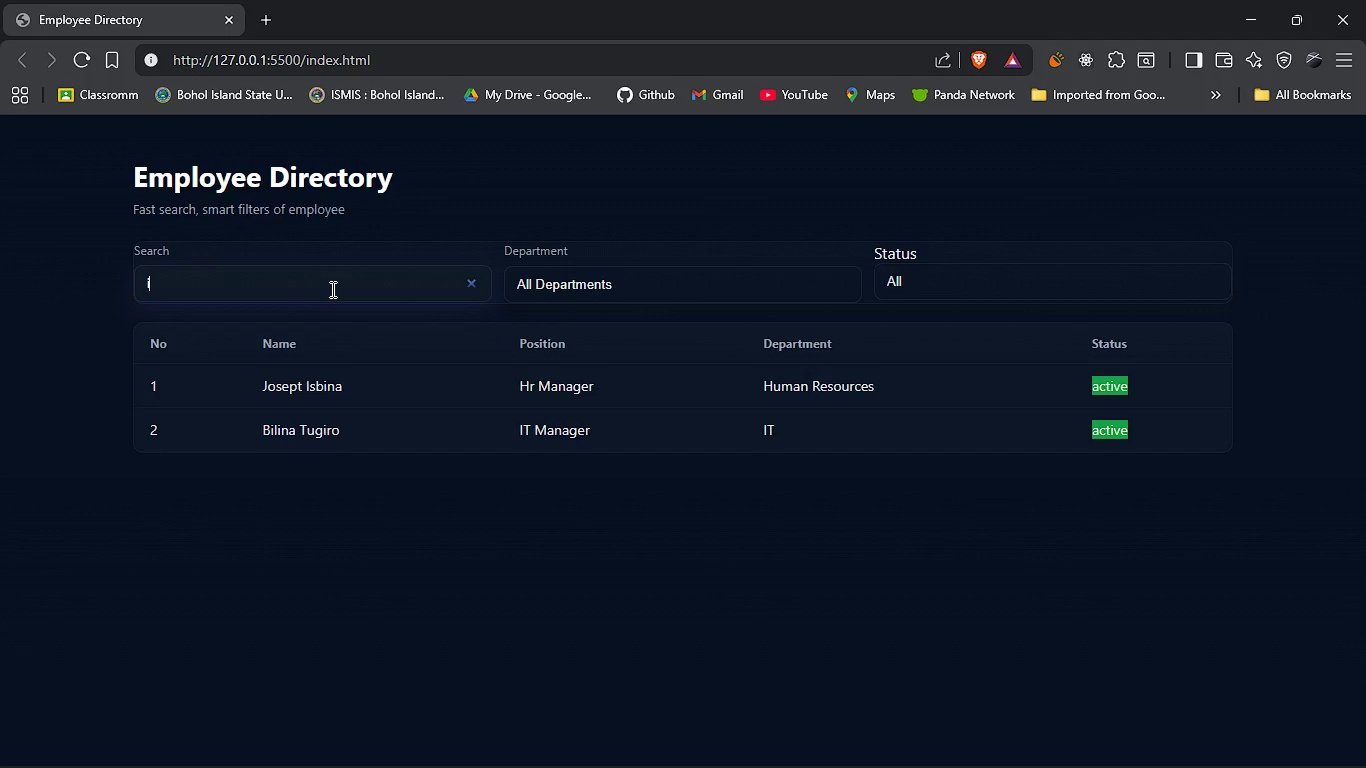 
type(it manager)
 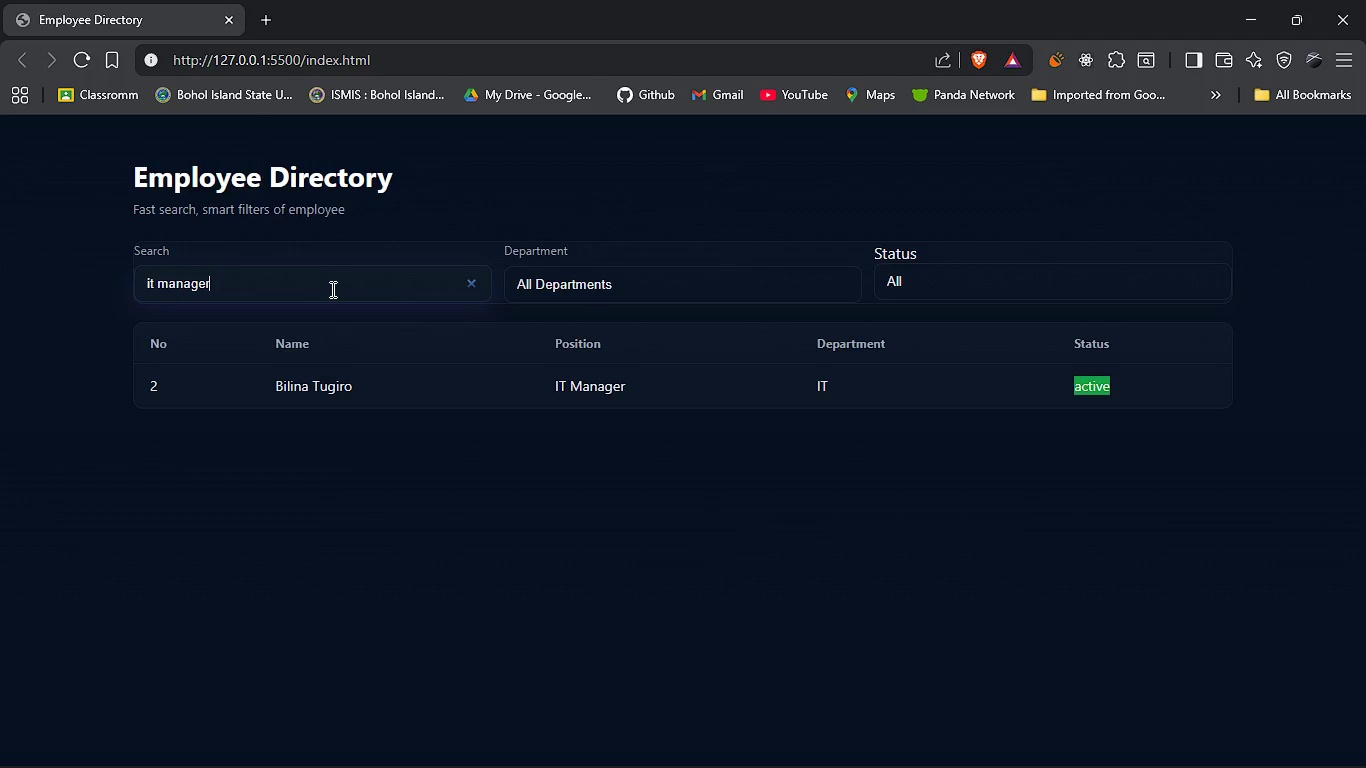 
hold_key(key=Backspace, duration=0.86)
 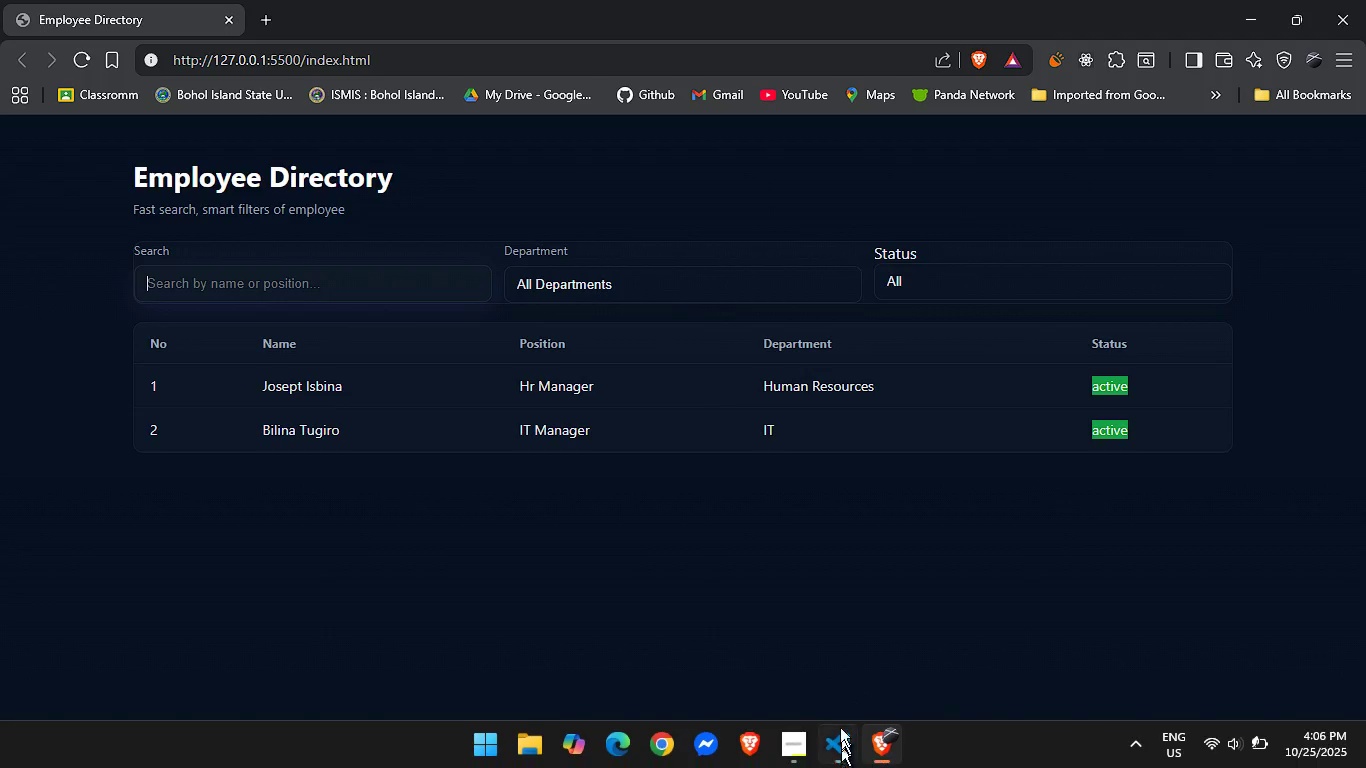 
left_click([840, 730])
 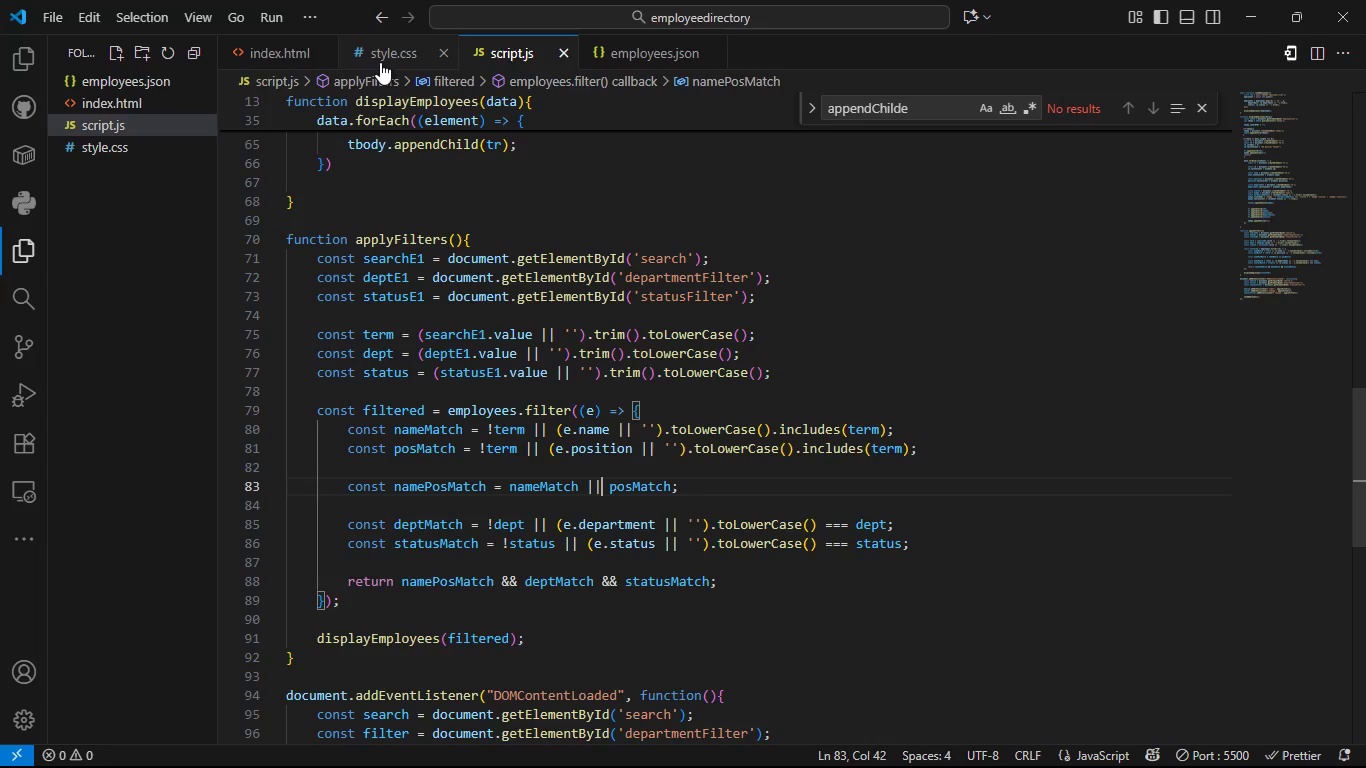 
left_click([380, 62])
 